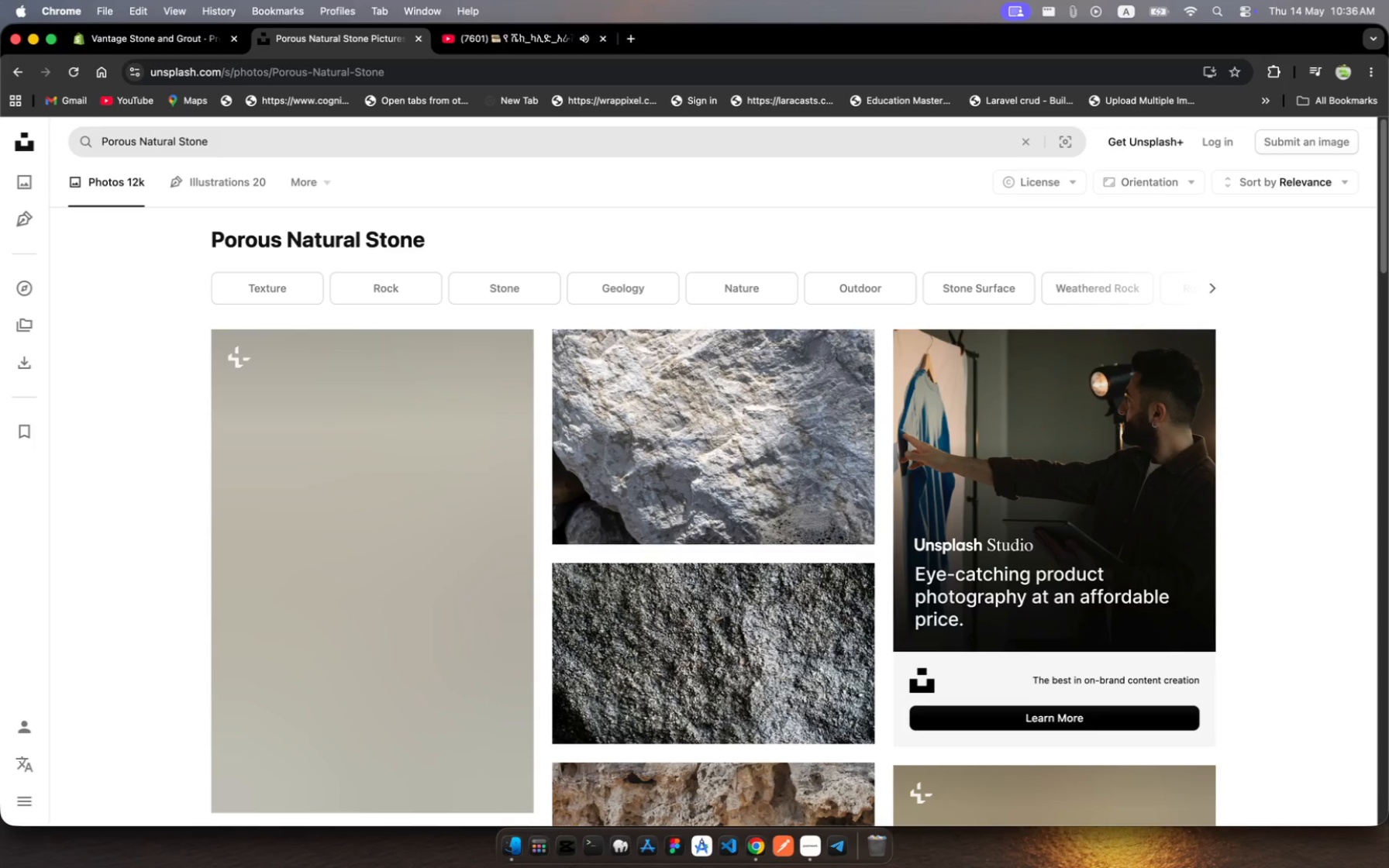 
wait(19.83)
 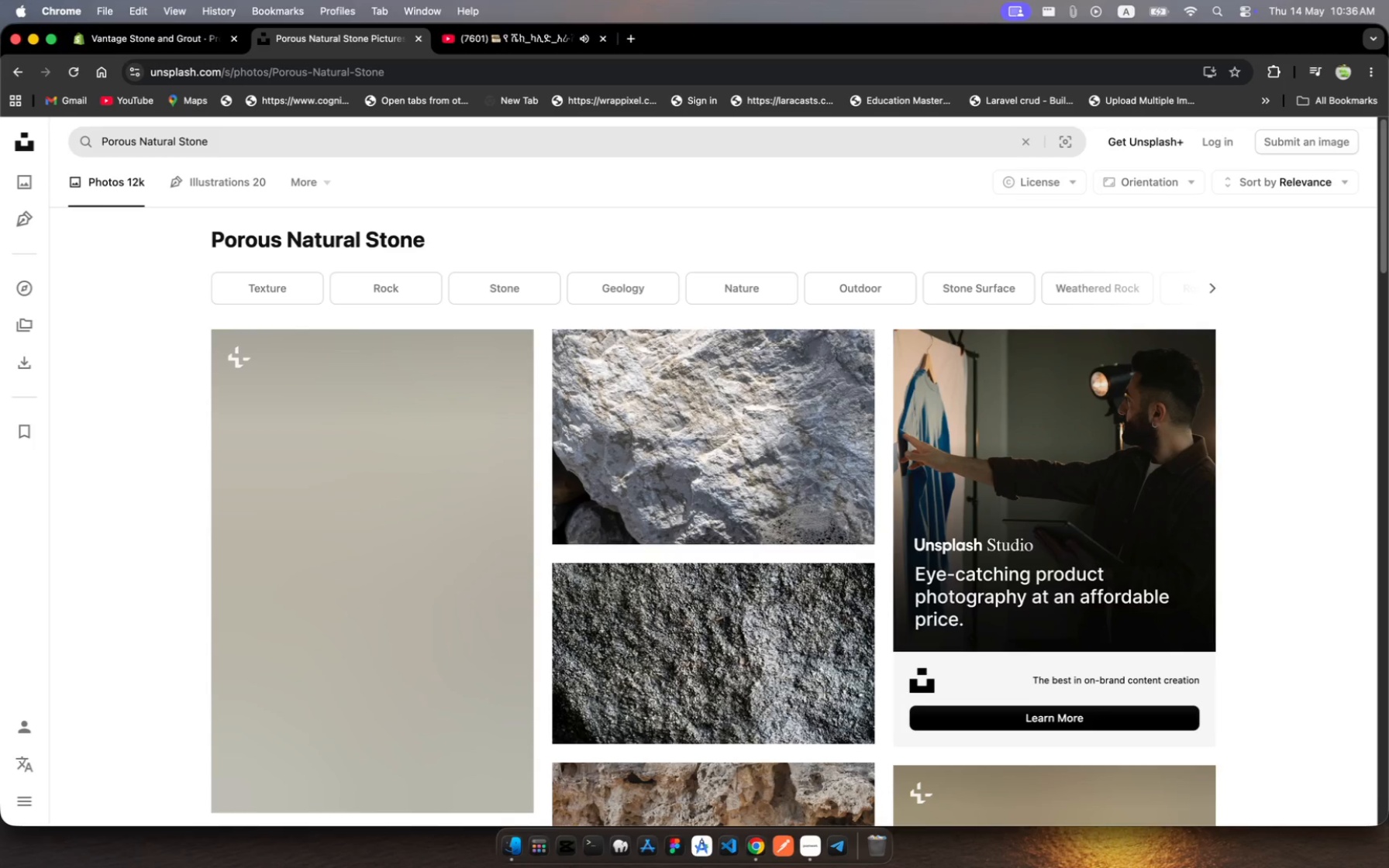 
scroll: coordinate [750, 606], scroll_direction: down, amount: 19.0
 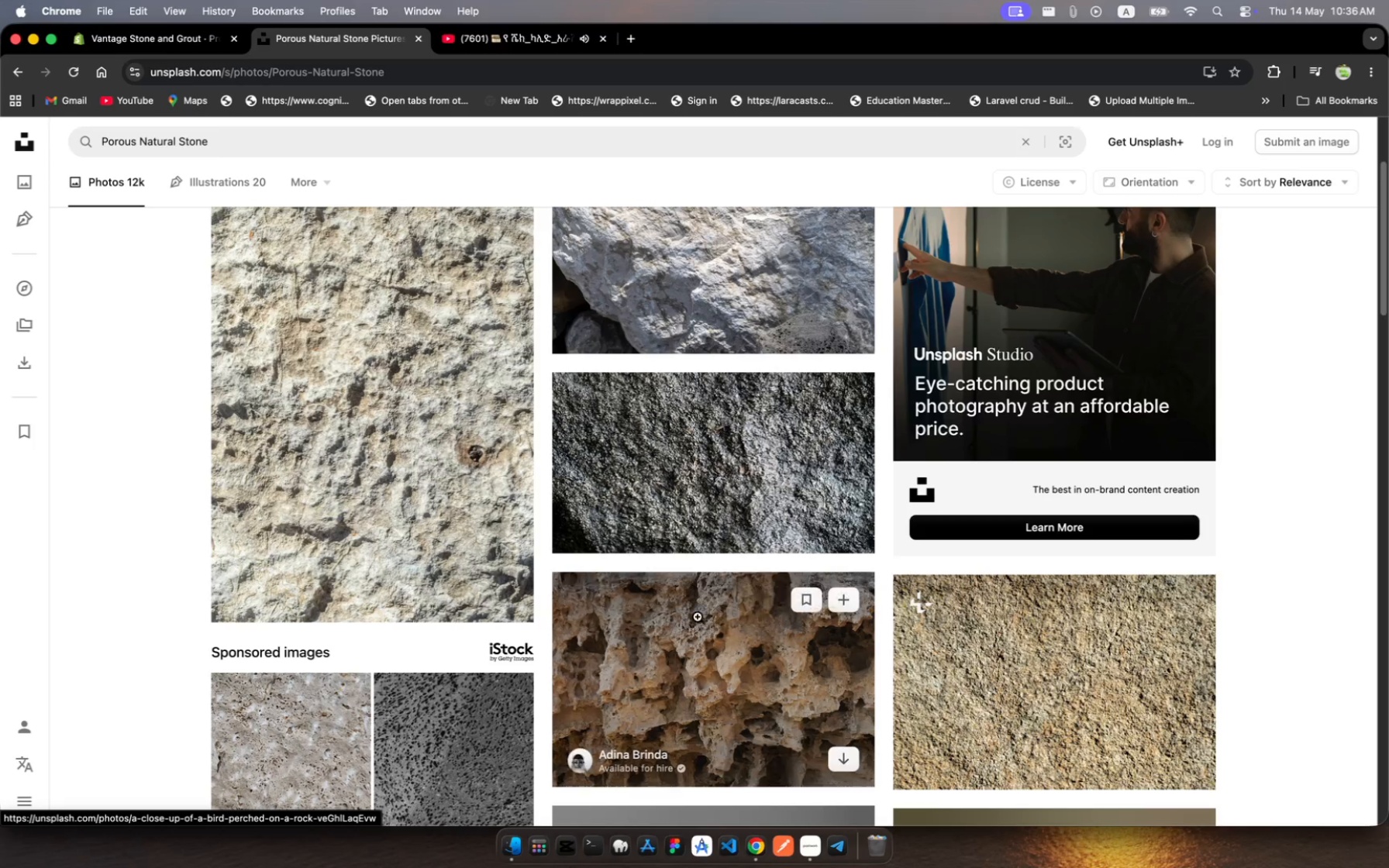 
left_click([708, 645])
 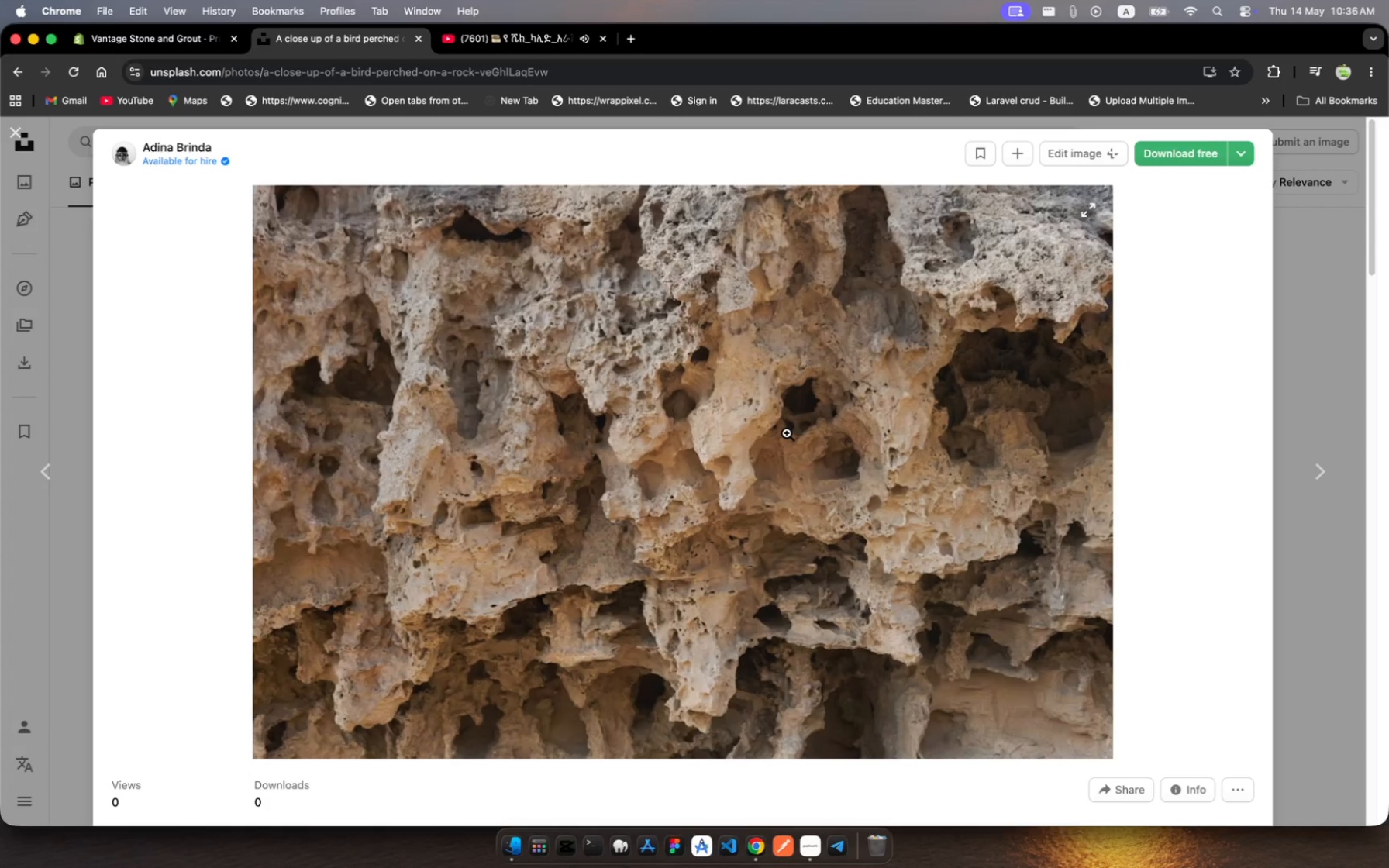 
right_click([787, 433])
 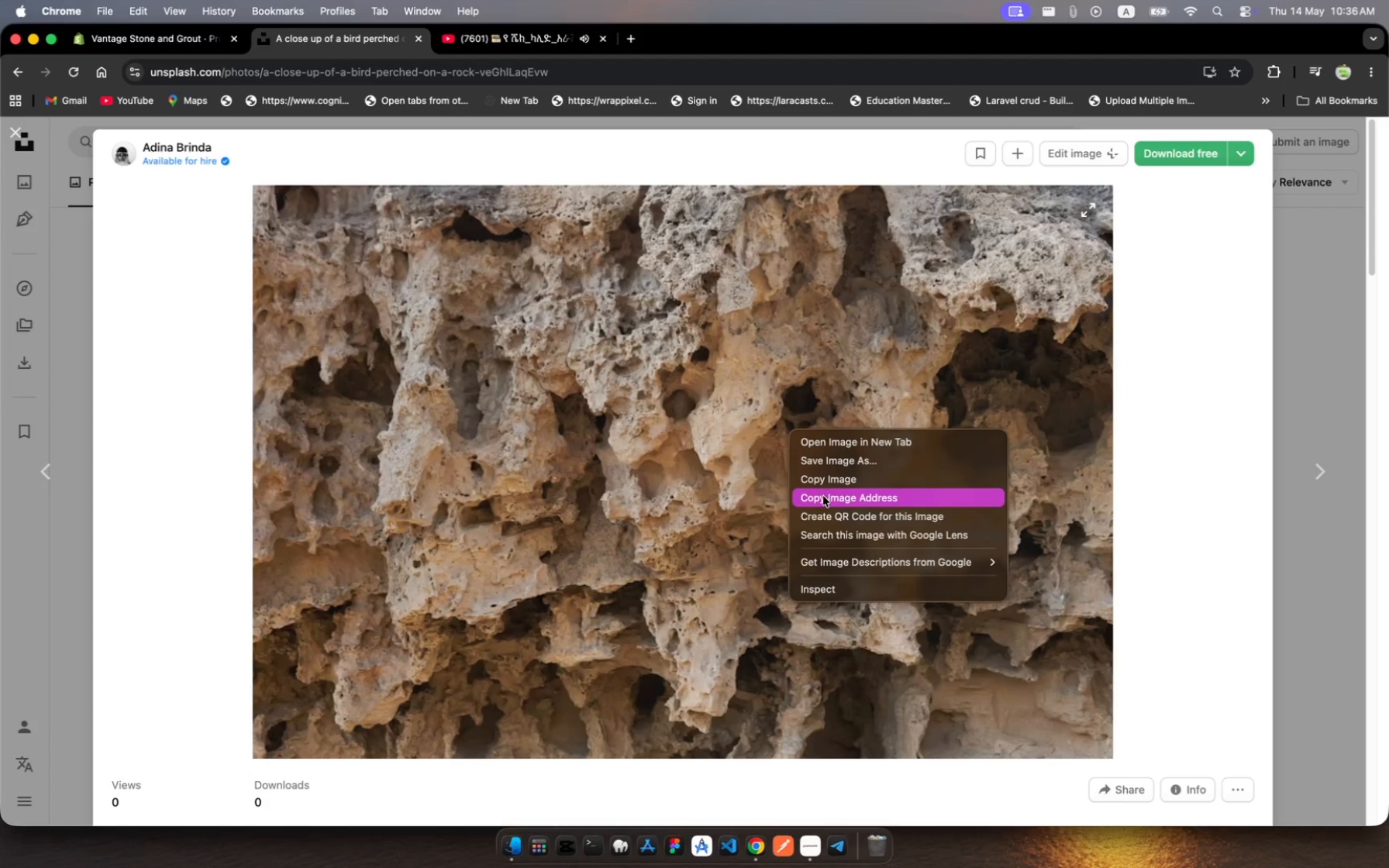 
left_click([823, 498])
 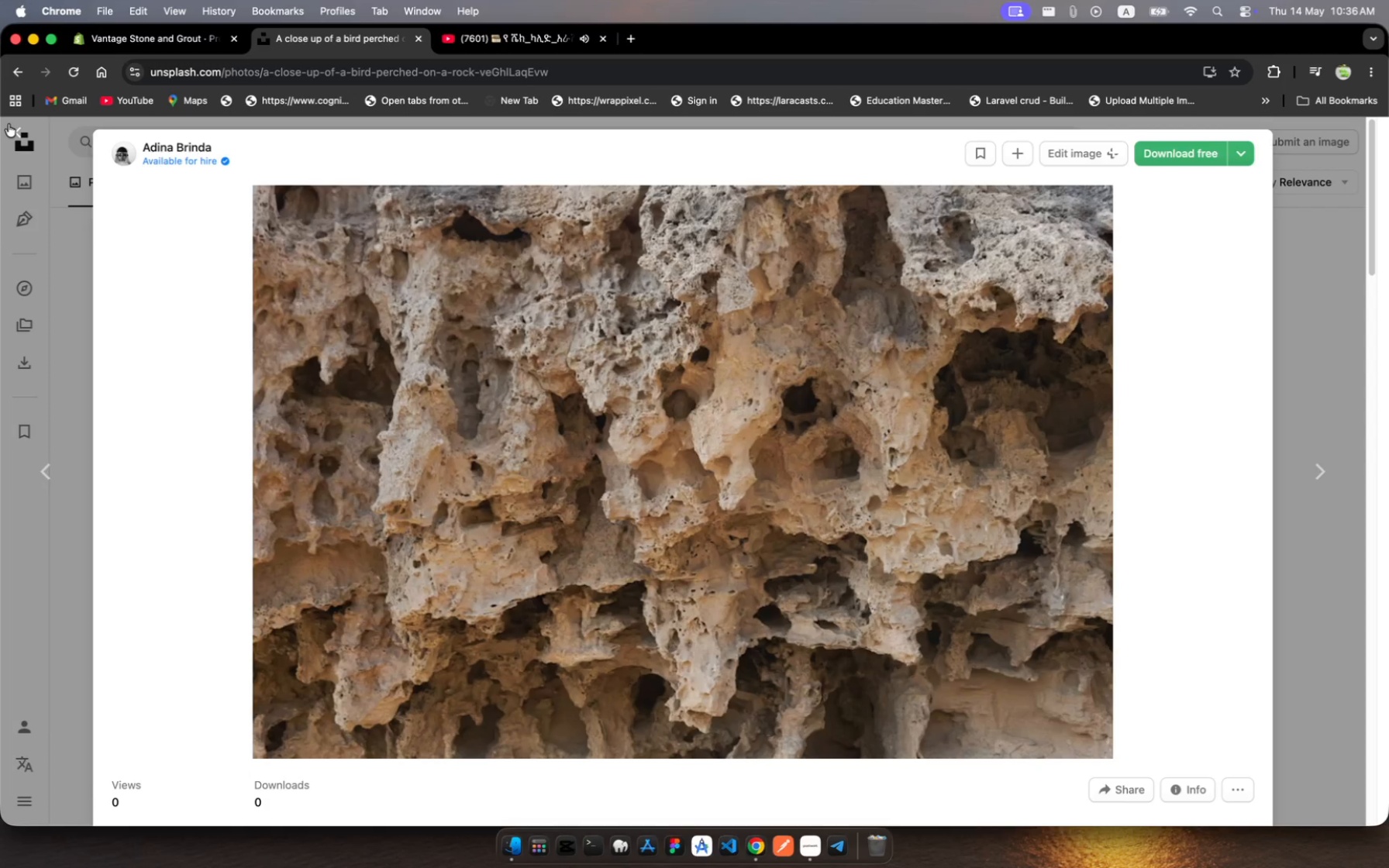 
left_click([9, 125])
 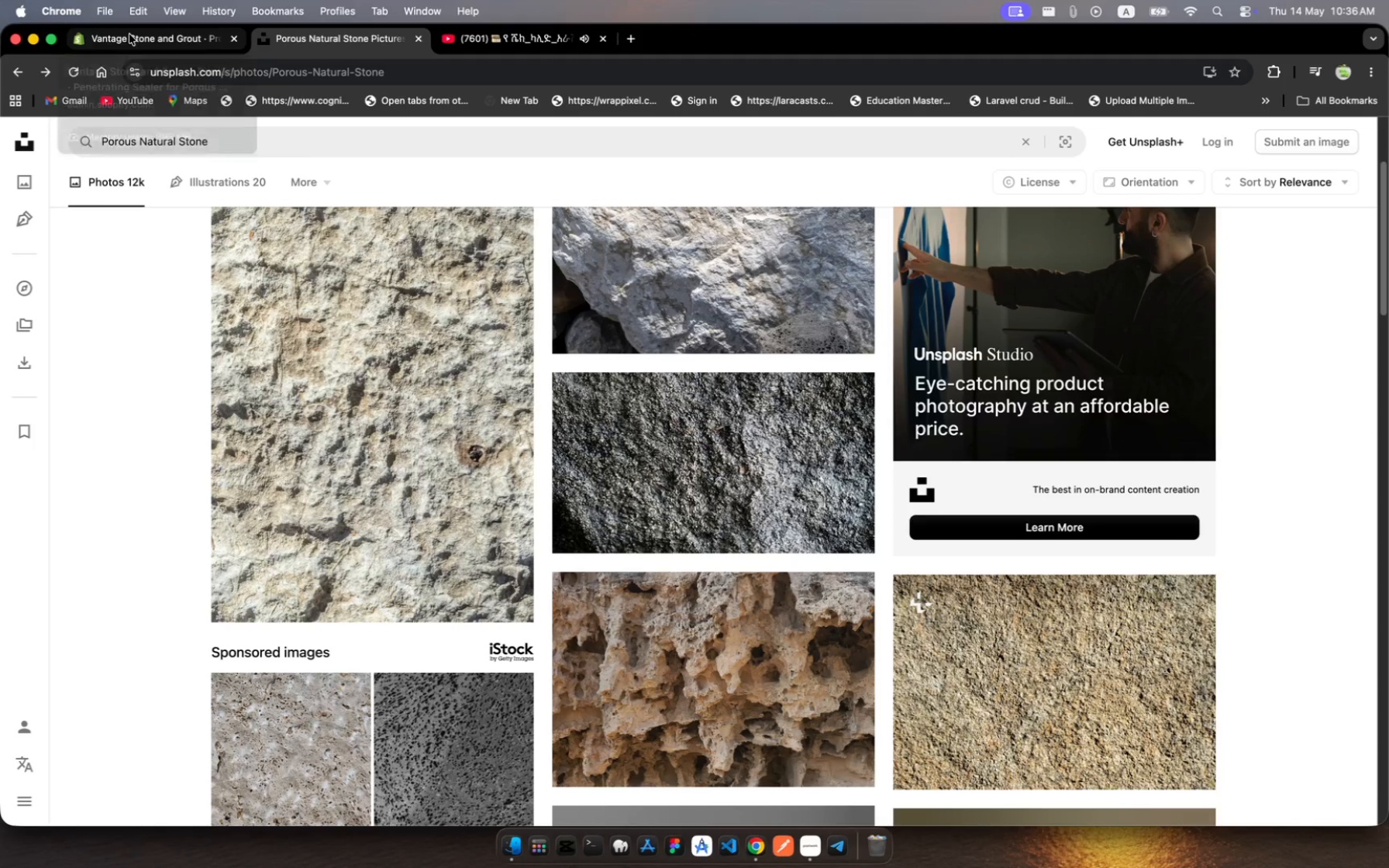 
left_click([129, 34])
 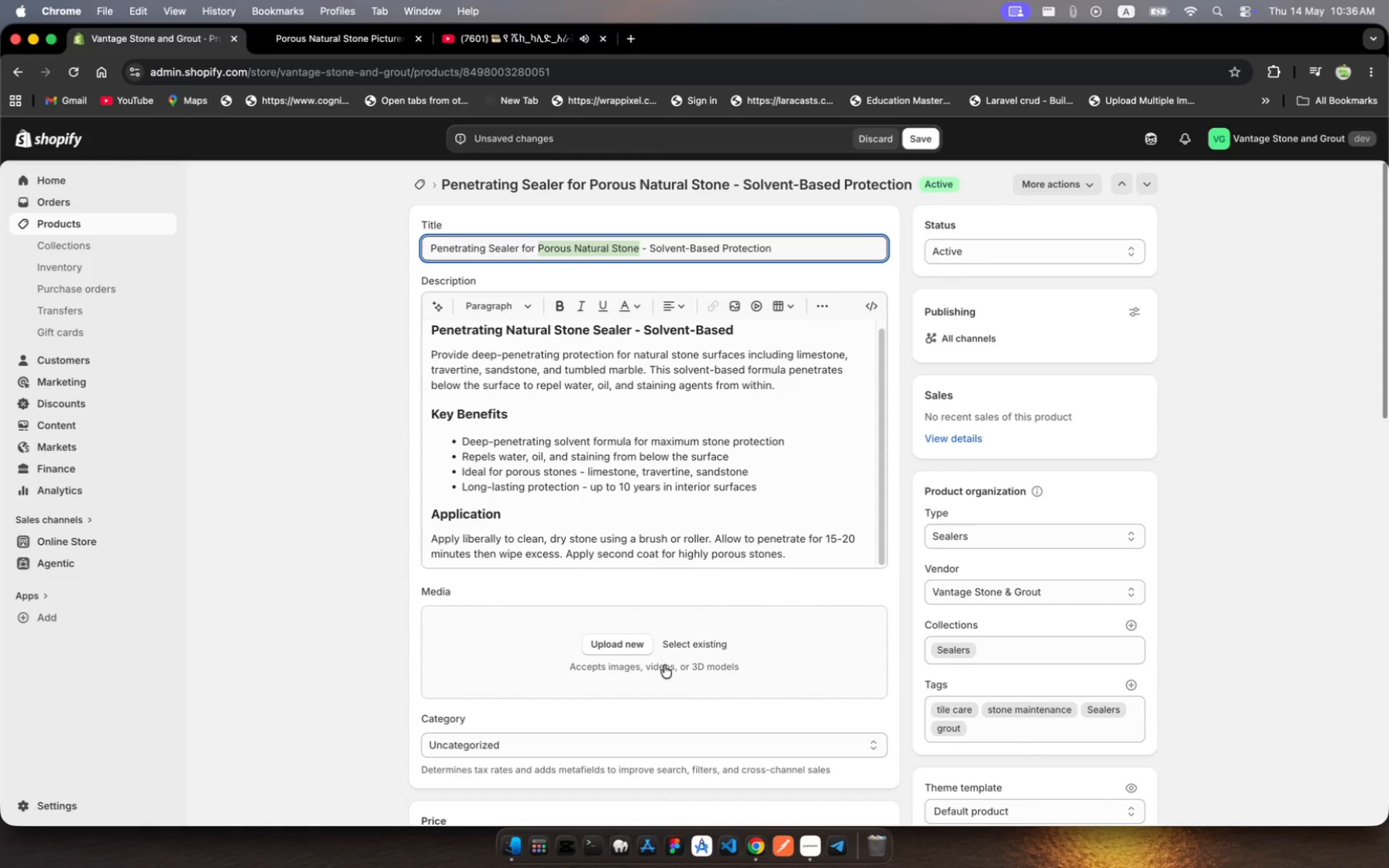 
left_click([684, 645])
 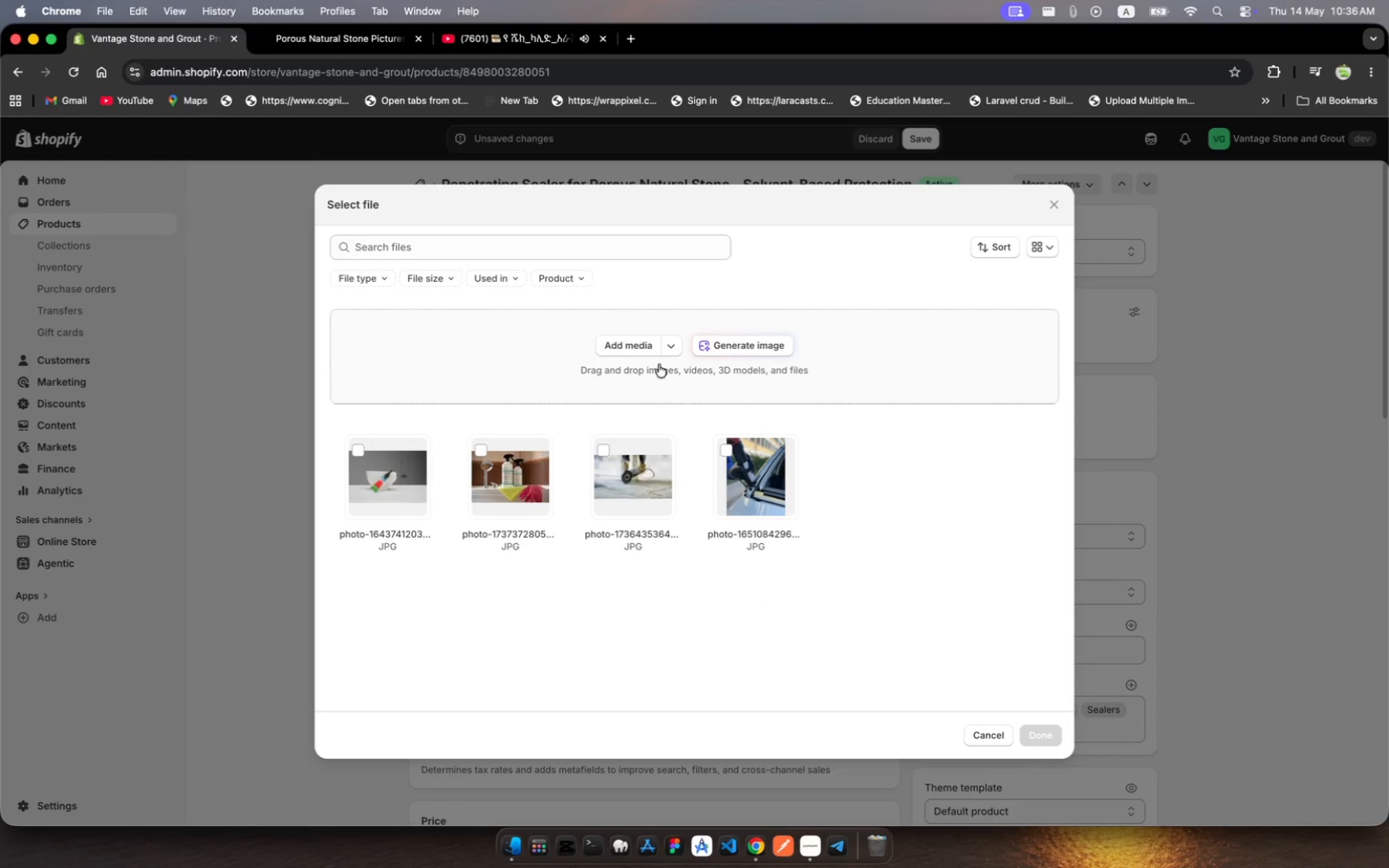 
left_click([674, 346])
 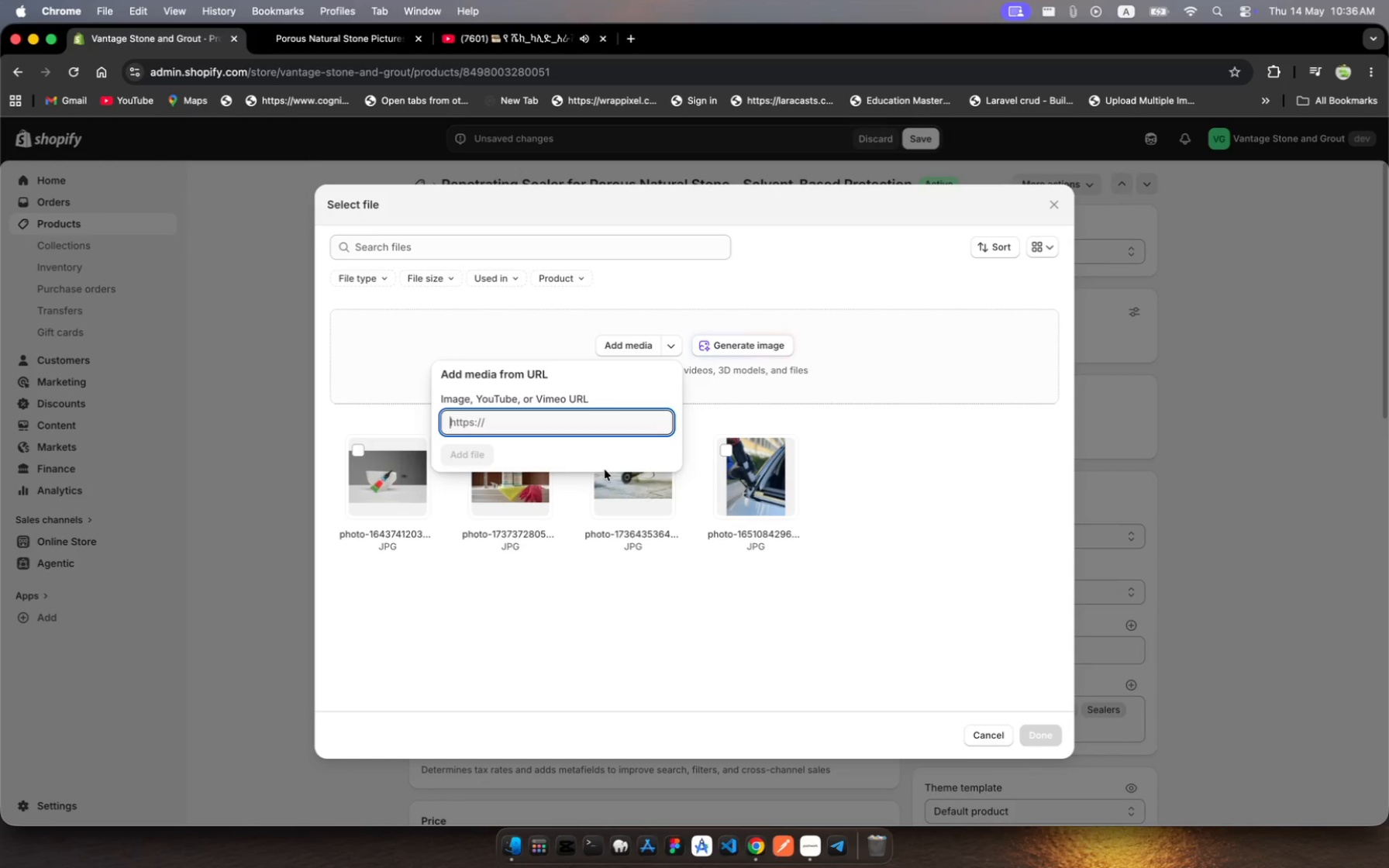 
key(Meta+V)
 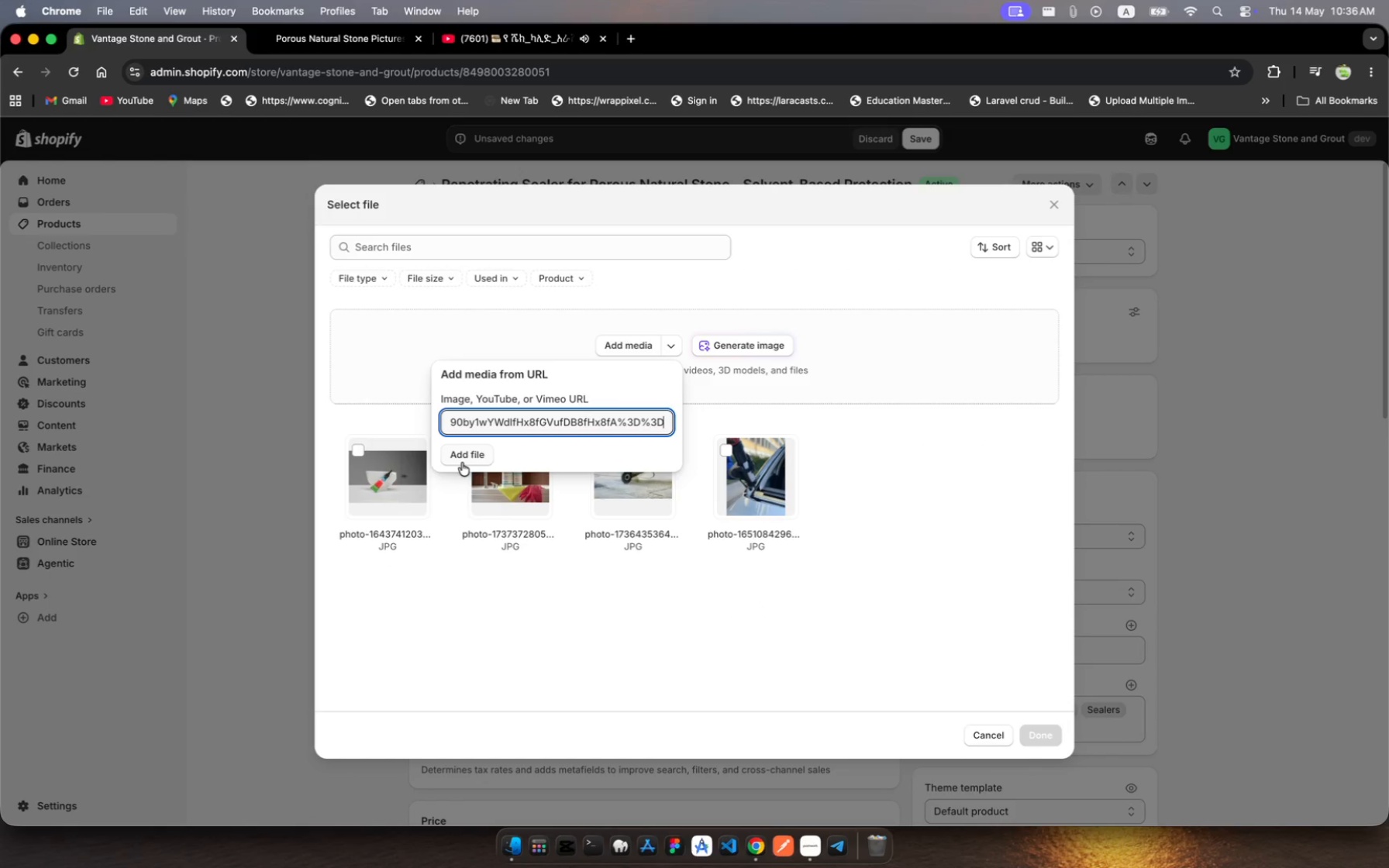 
left_click([460, 458])
 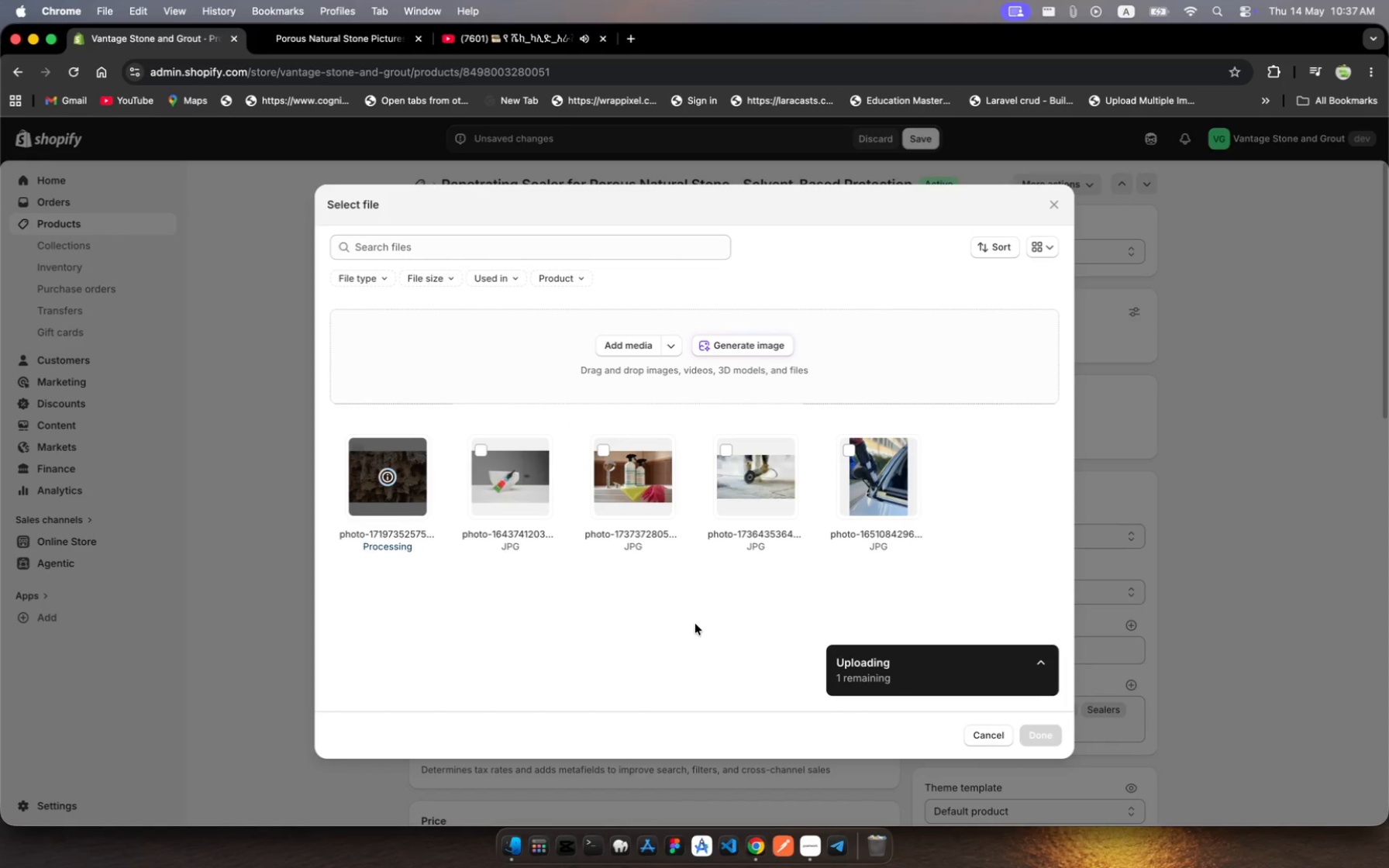 
wait(19.29)
 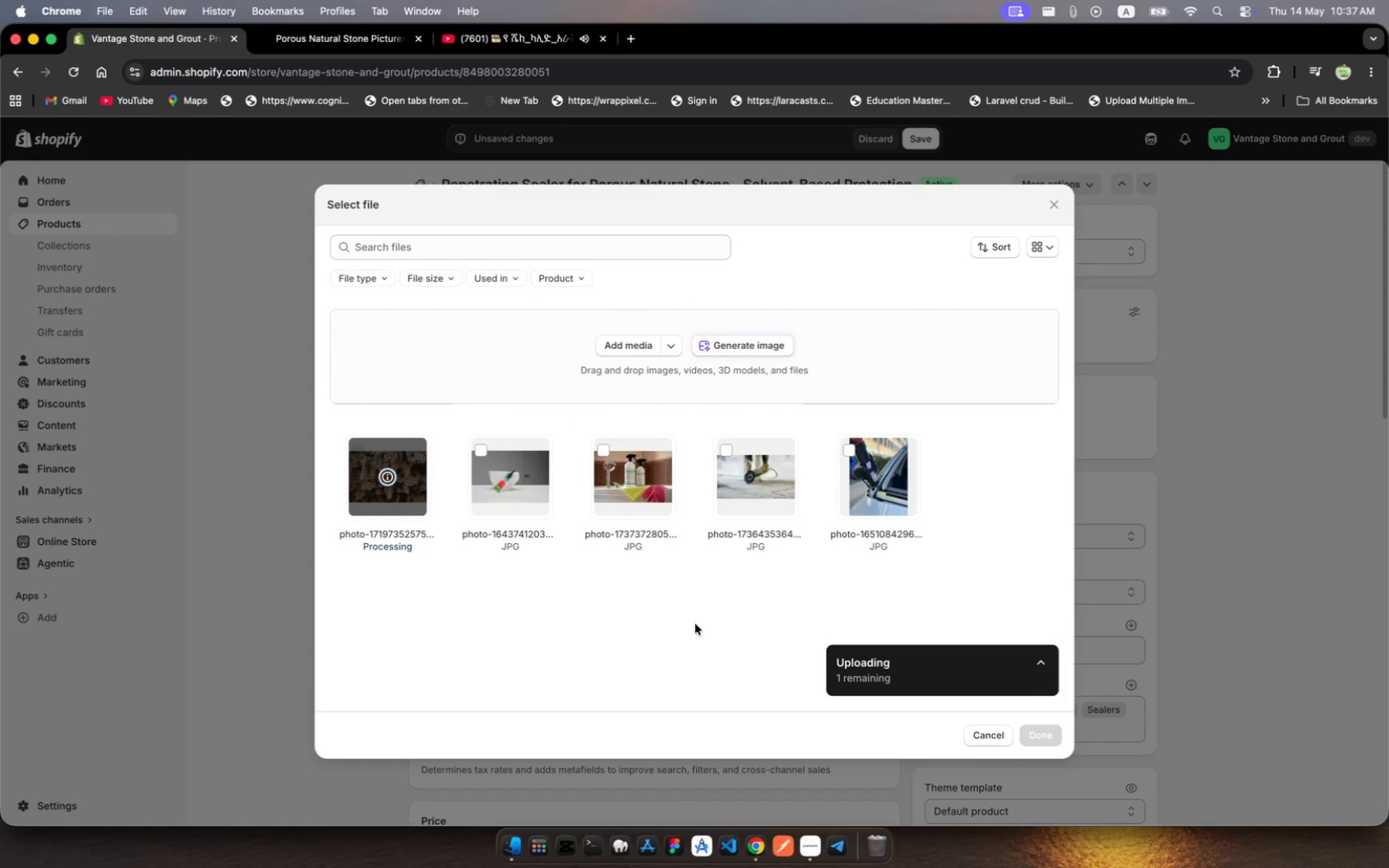 
left_click([1042, 733])
 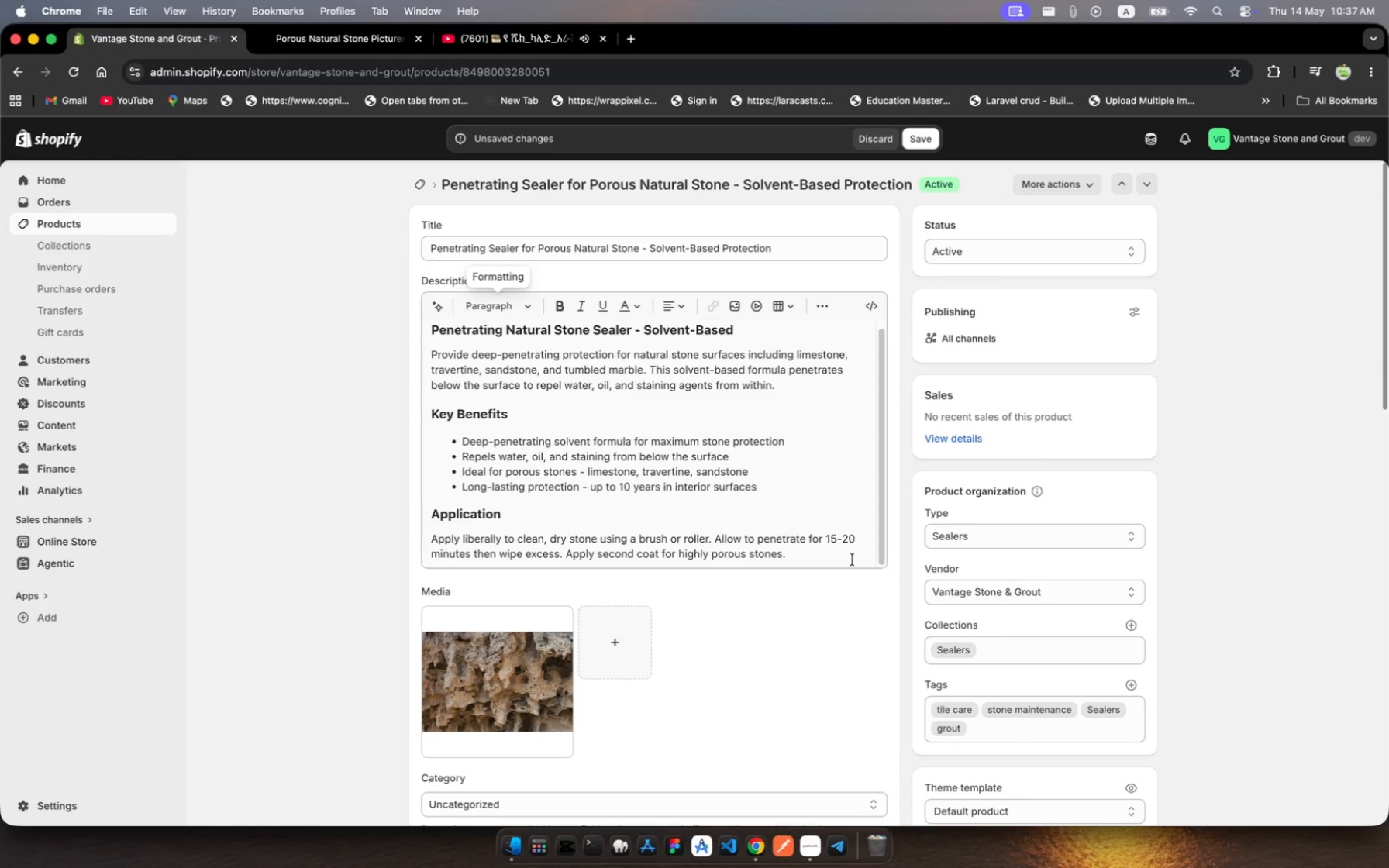 
scroll: coordinate [794, 567], scroll_direction: down, amount: 51.0
 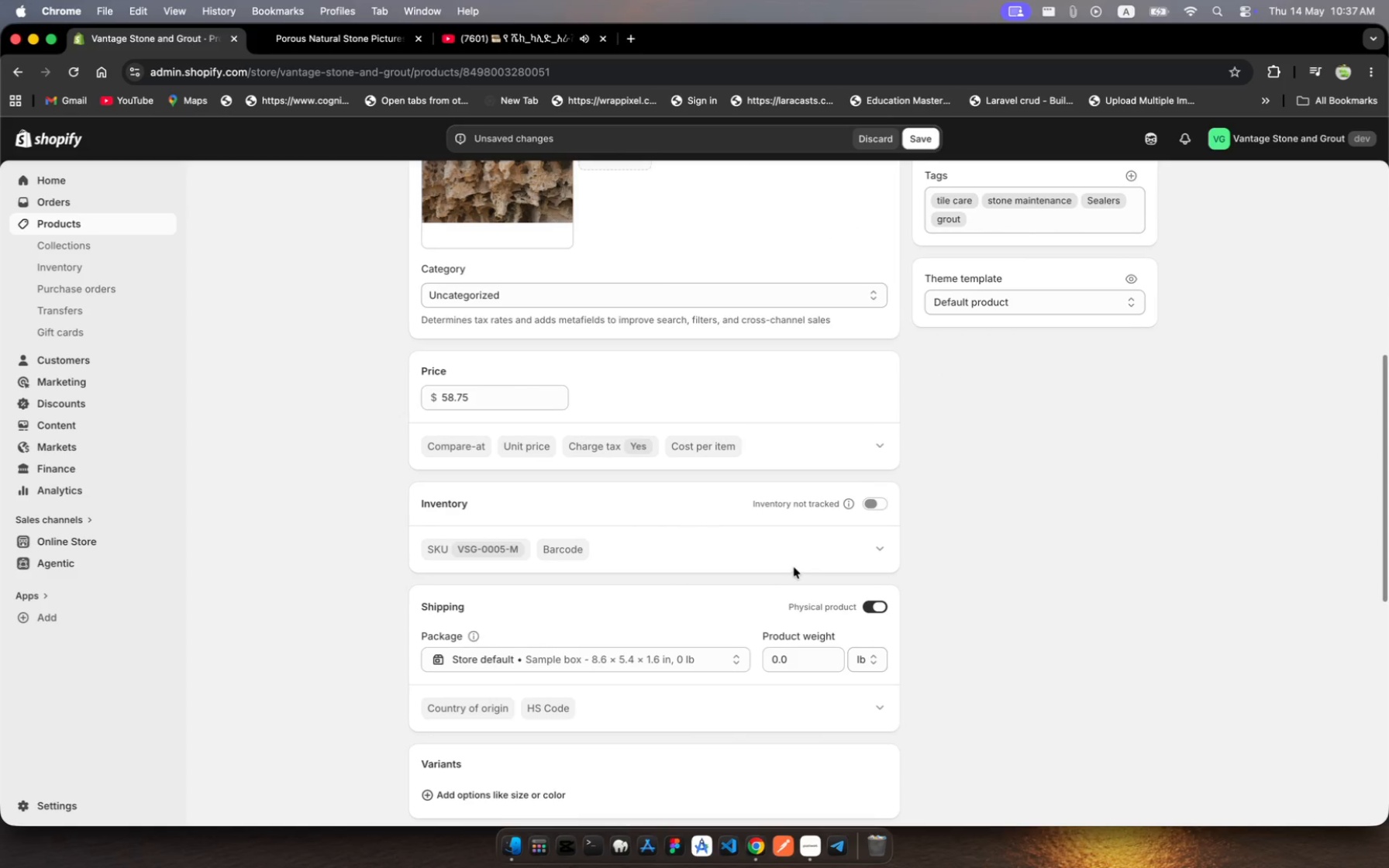 
scroll: coordinate [794, 567], scroll_direction: up, amount: 32.0
 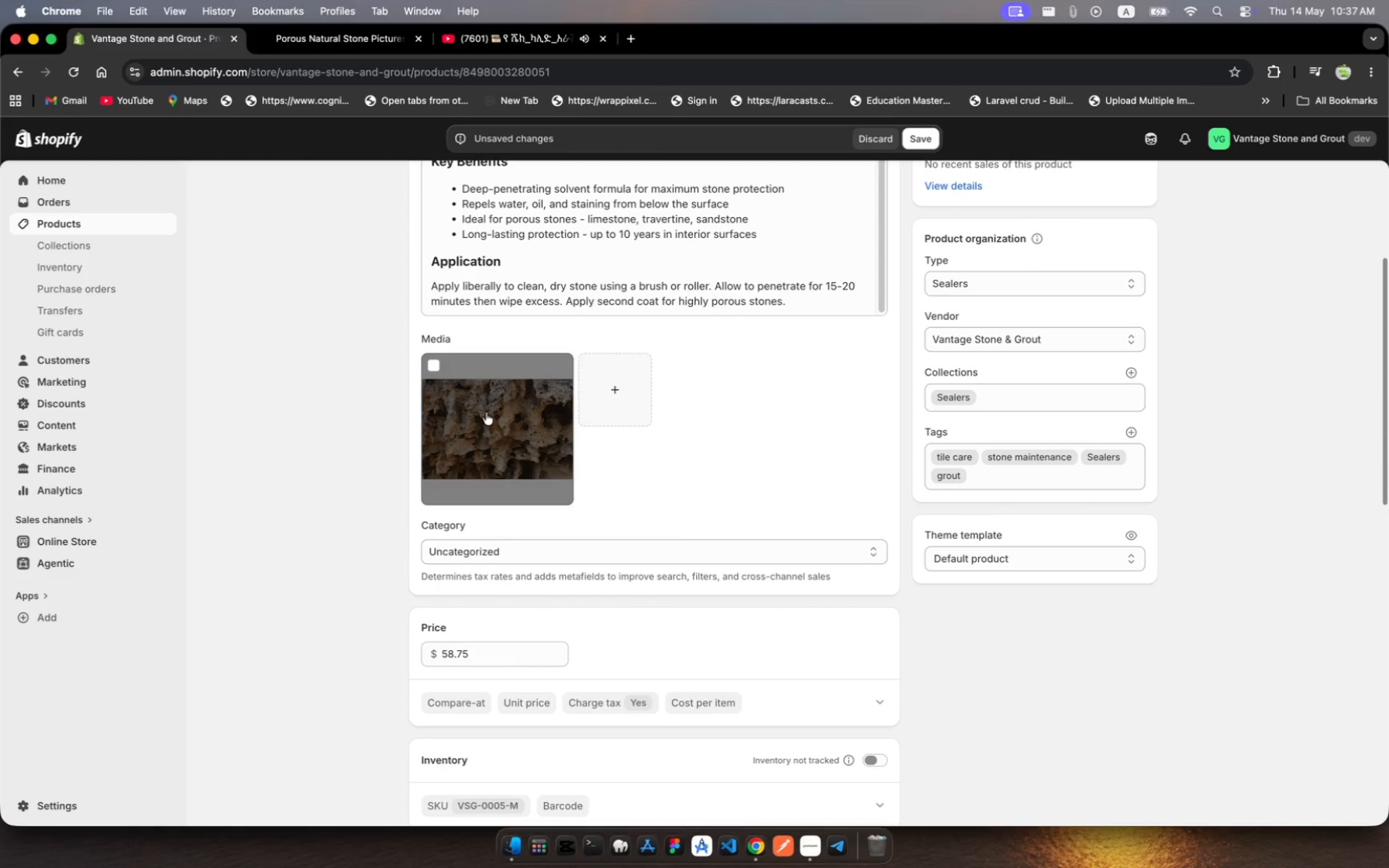 
left_click([486, 412])
 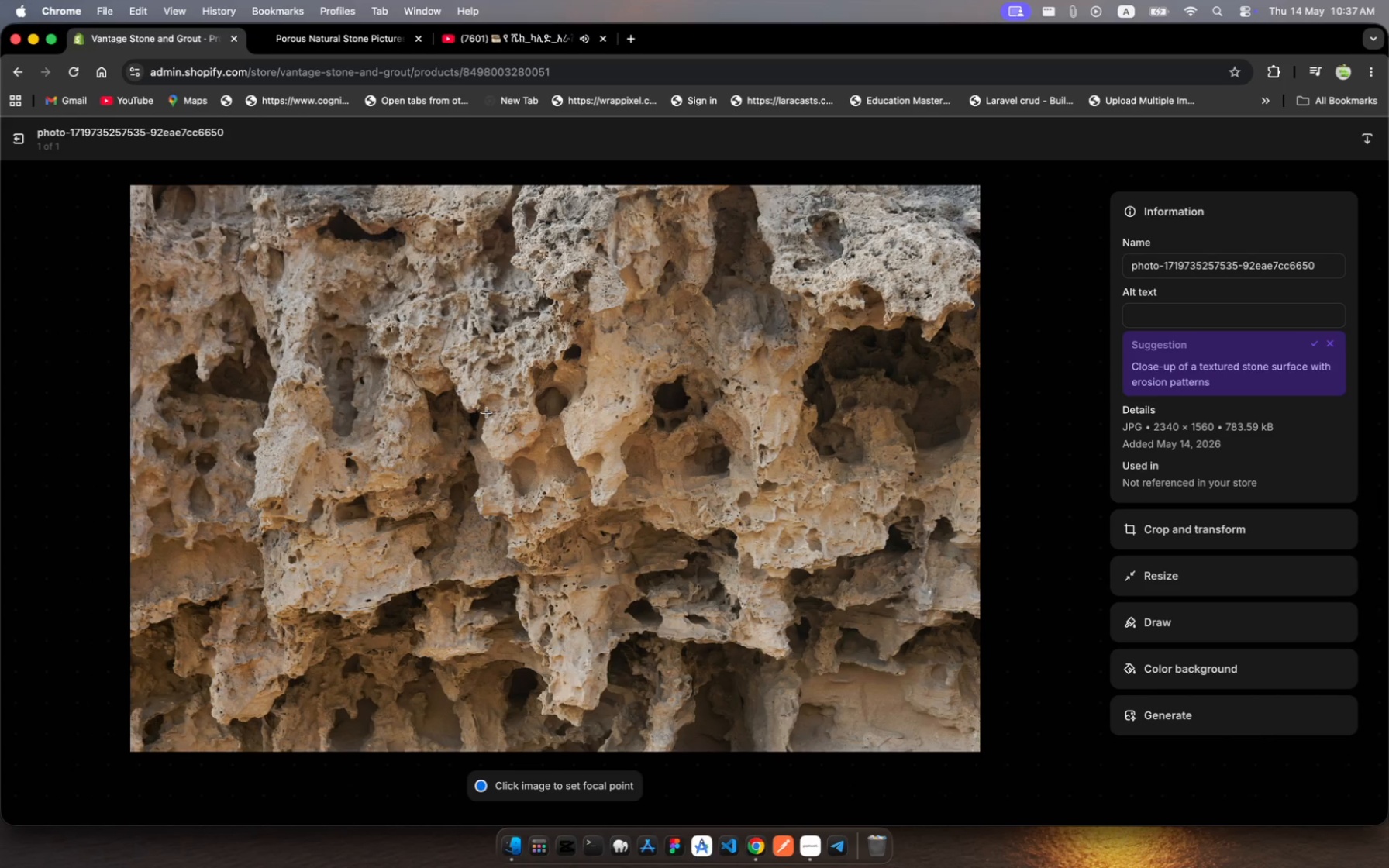 
wait(24.69)
 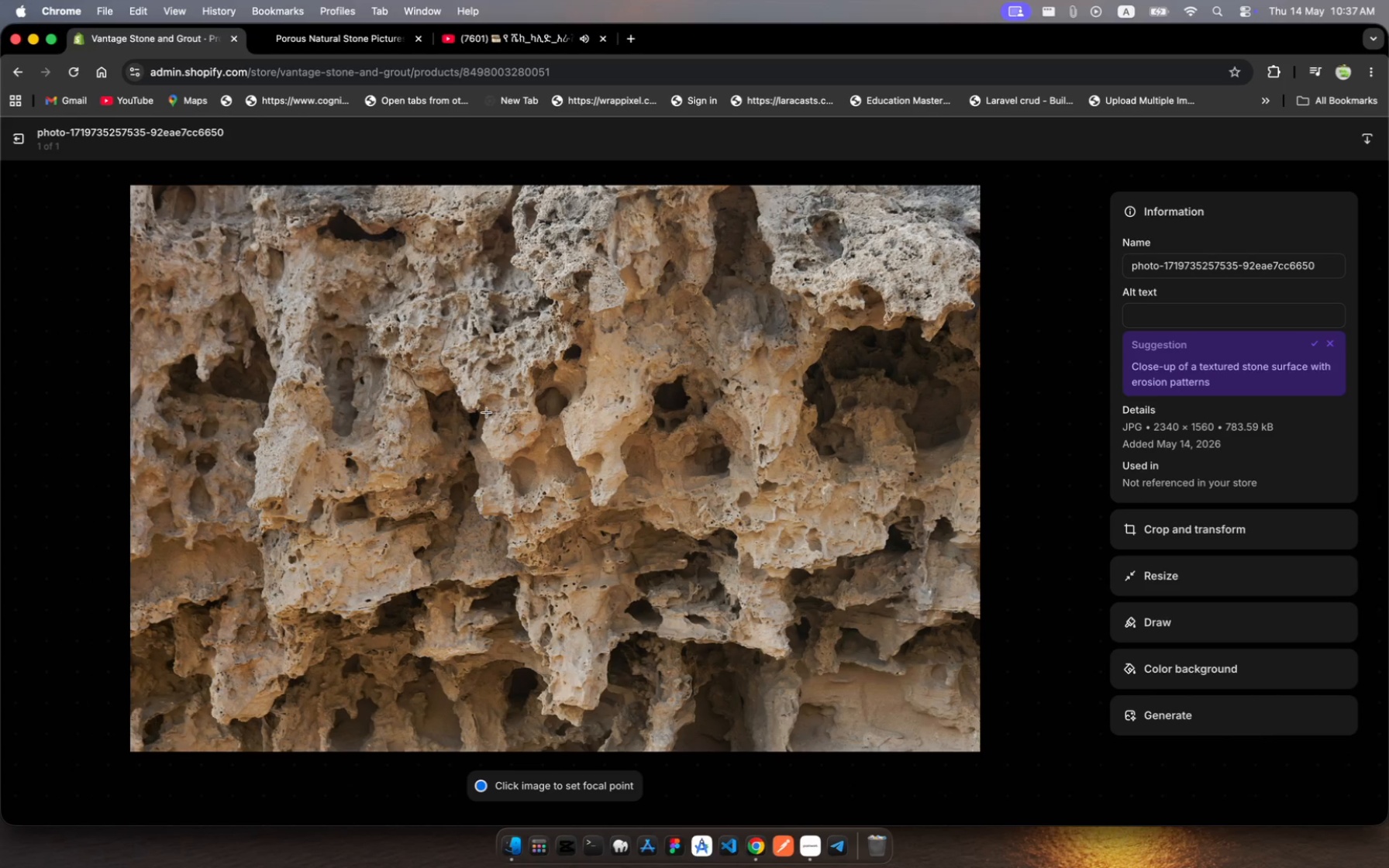 
left_click([1143, 320])
 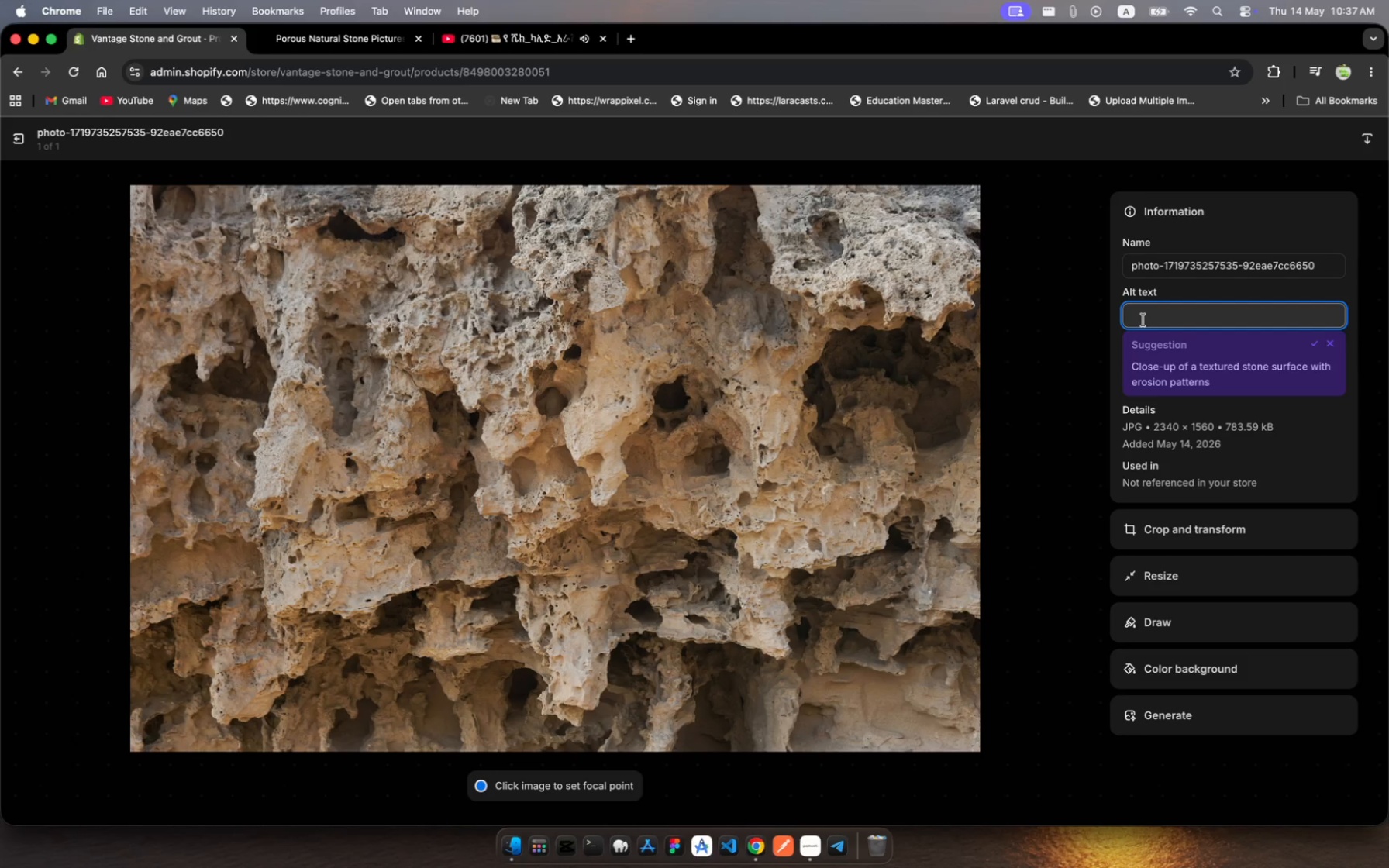 
type(Penetratig)
 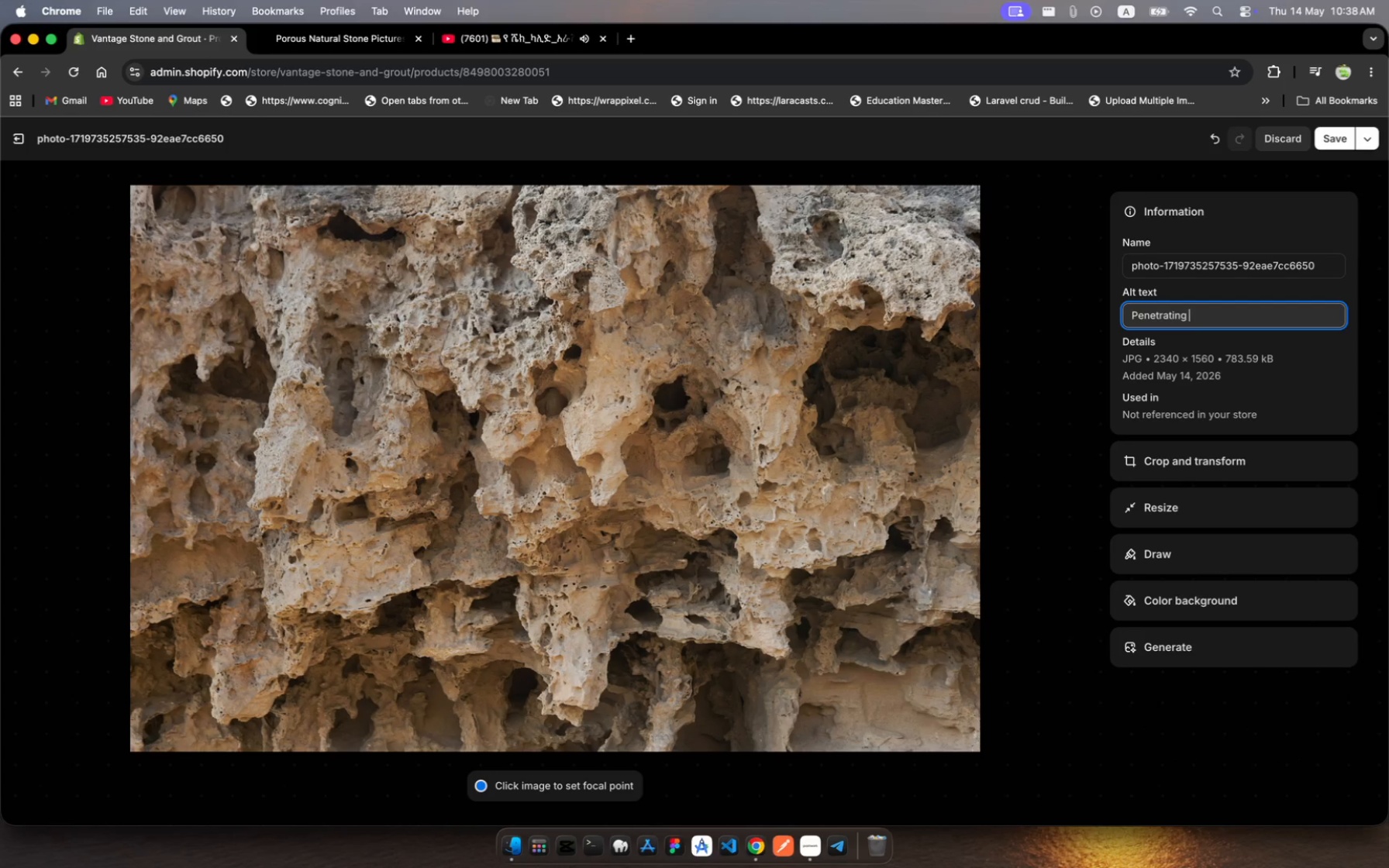 
hold_key(key=N, duration=0.31)
 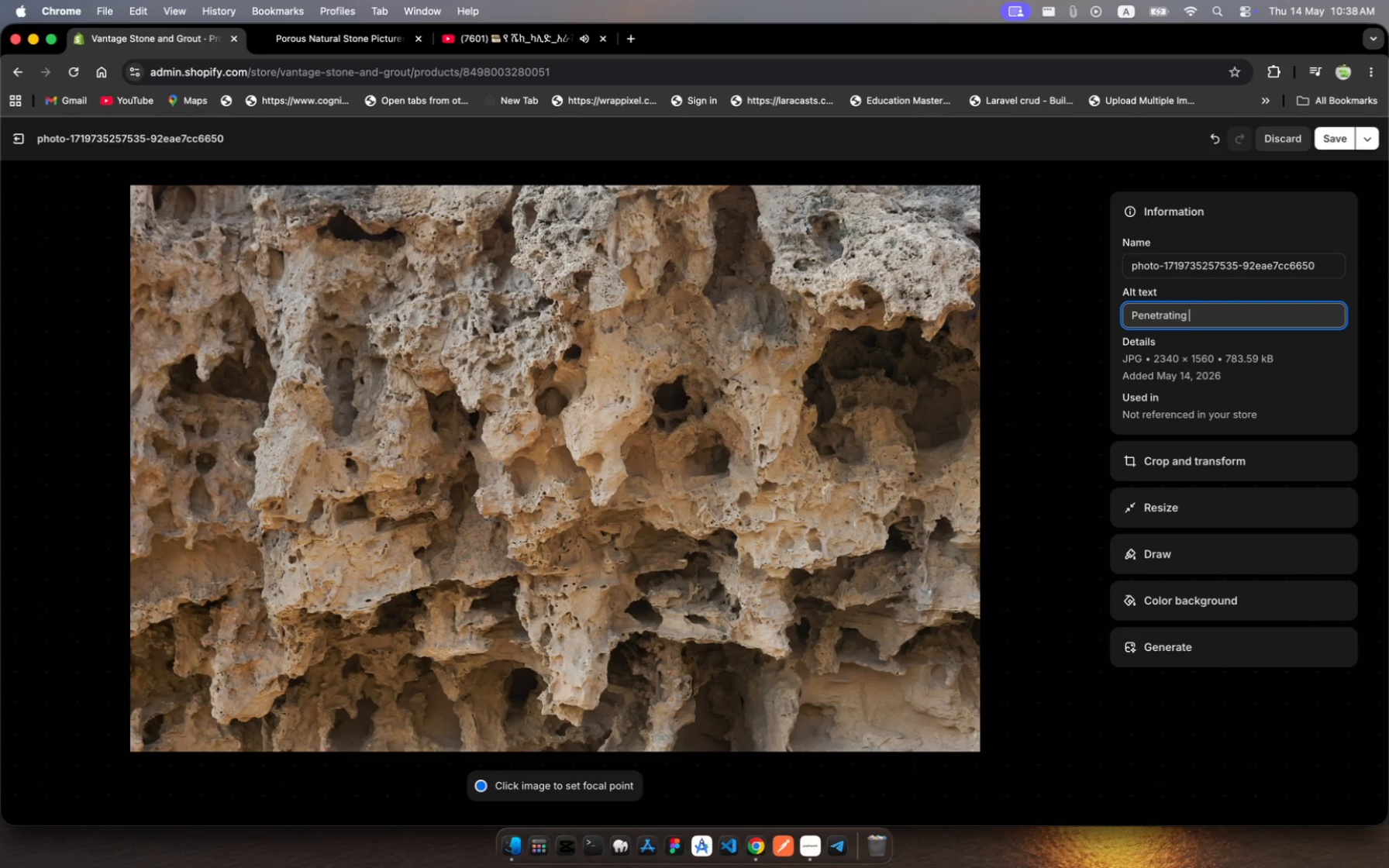 
hold_key(key=Space, duration=0.3)
 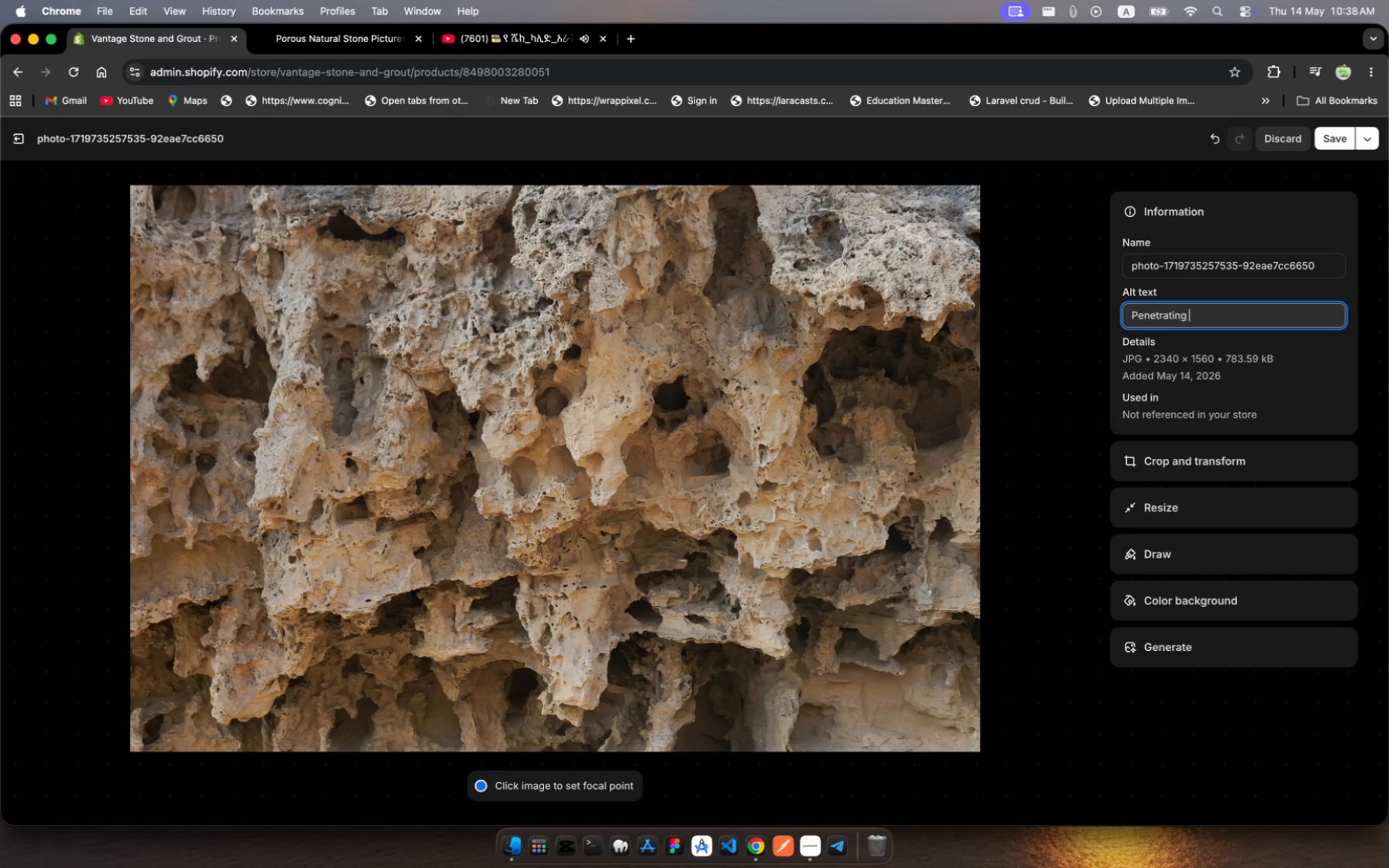 
hold_key(key=Backspace, duration=1.51)
 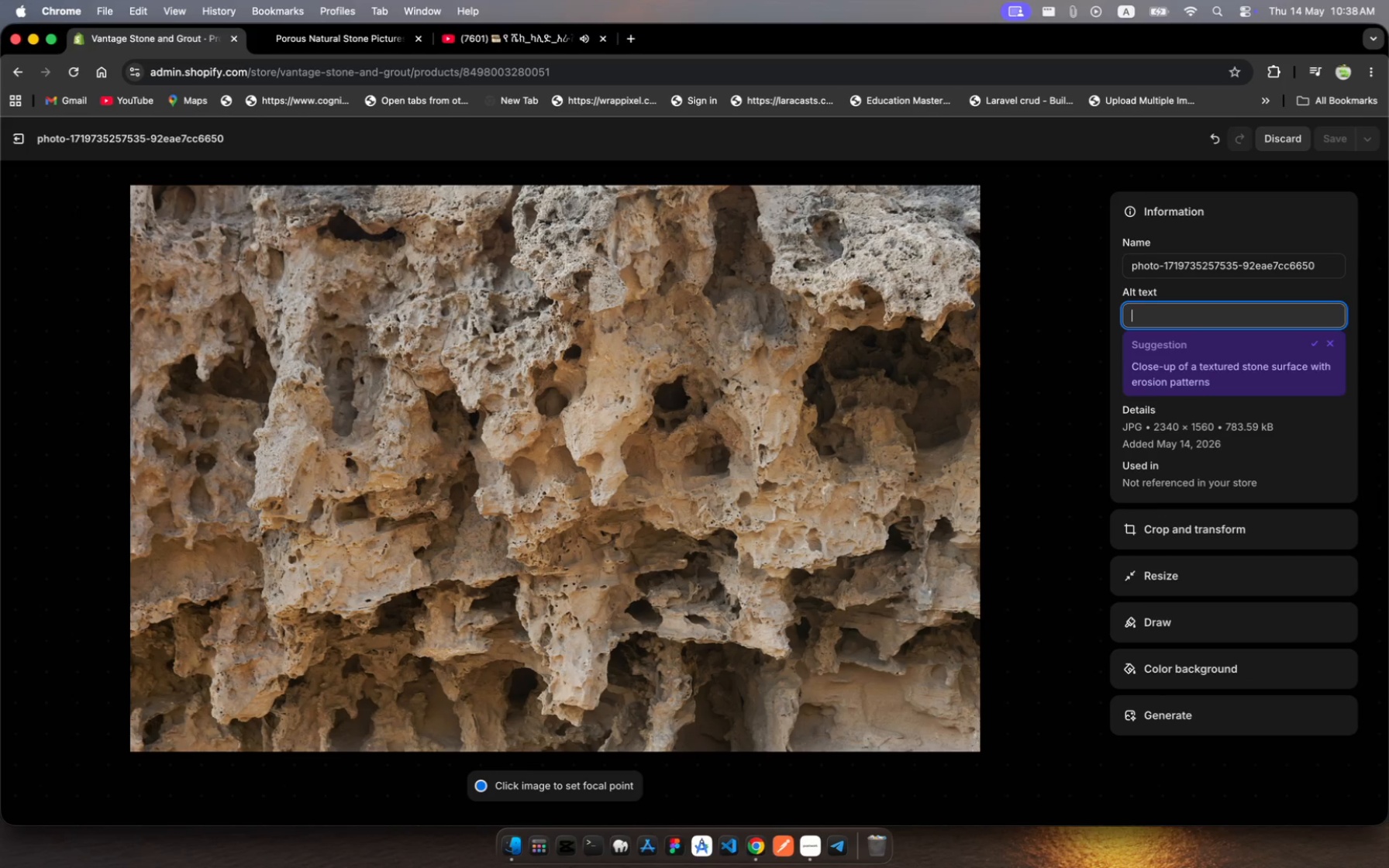 
hold_key(key=Backspace, duration=0.31)
 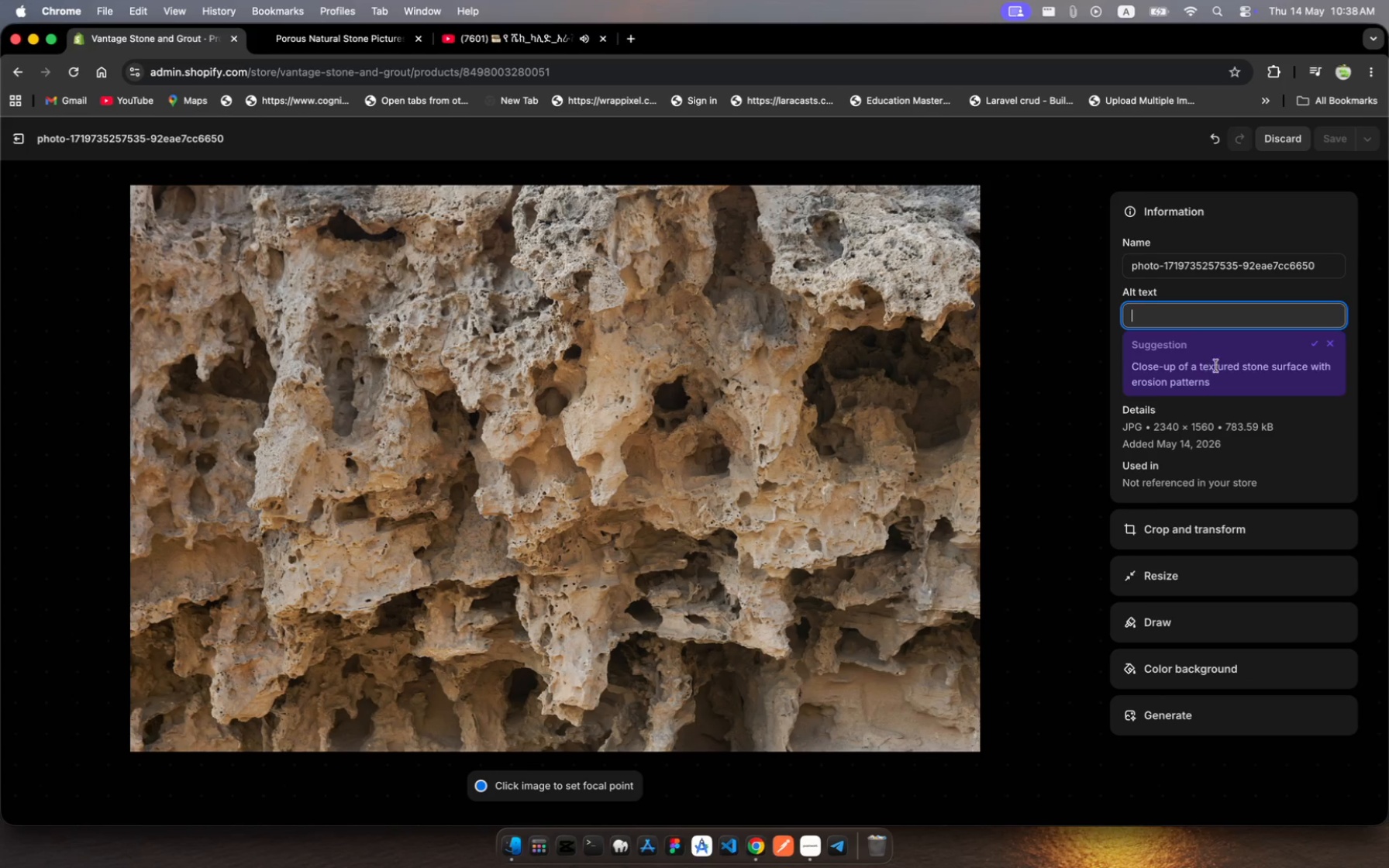 
left_click([1239, 359])
 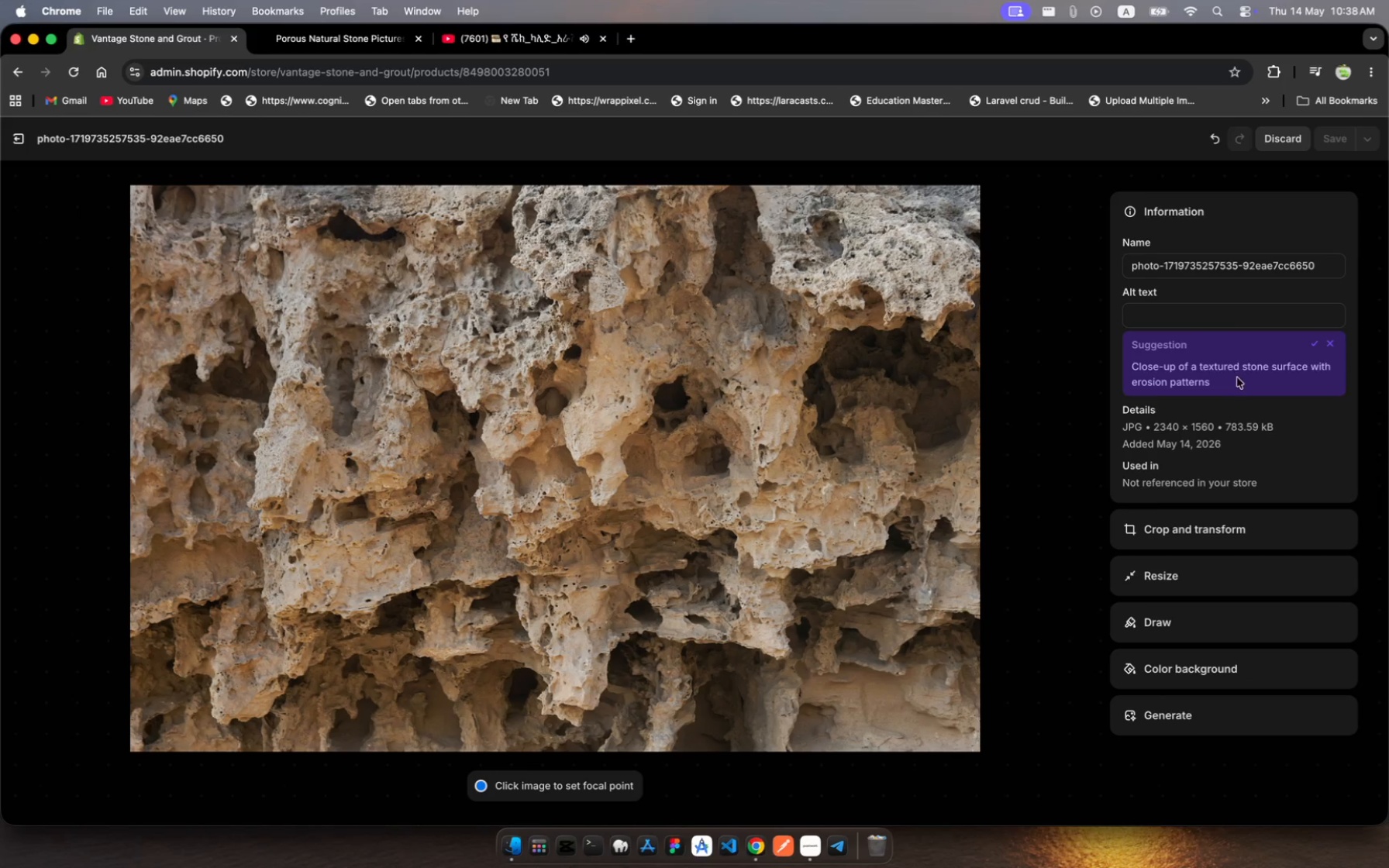 
left_click([1239, 378])
 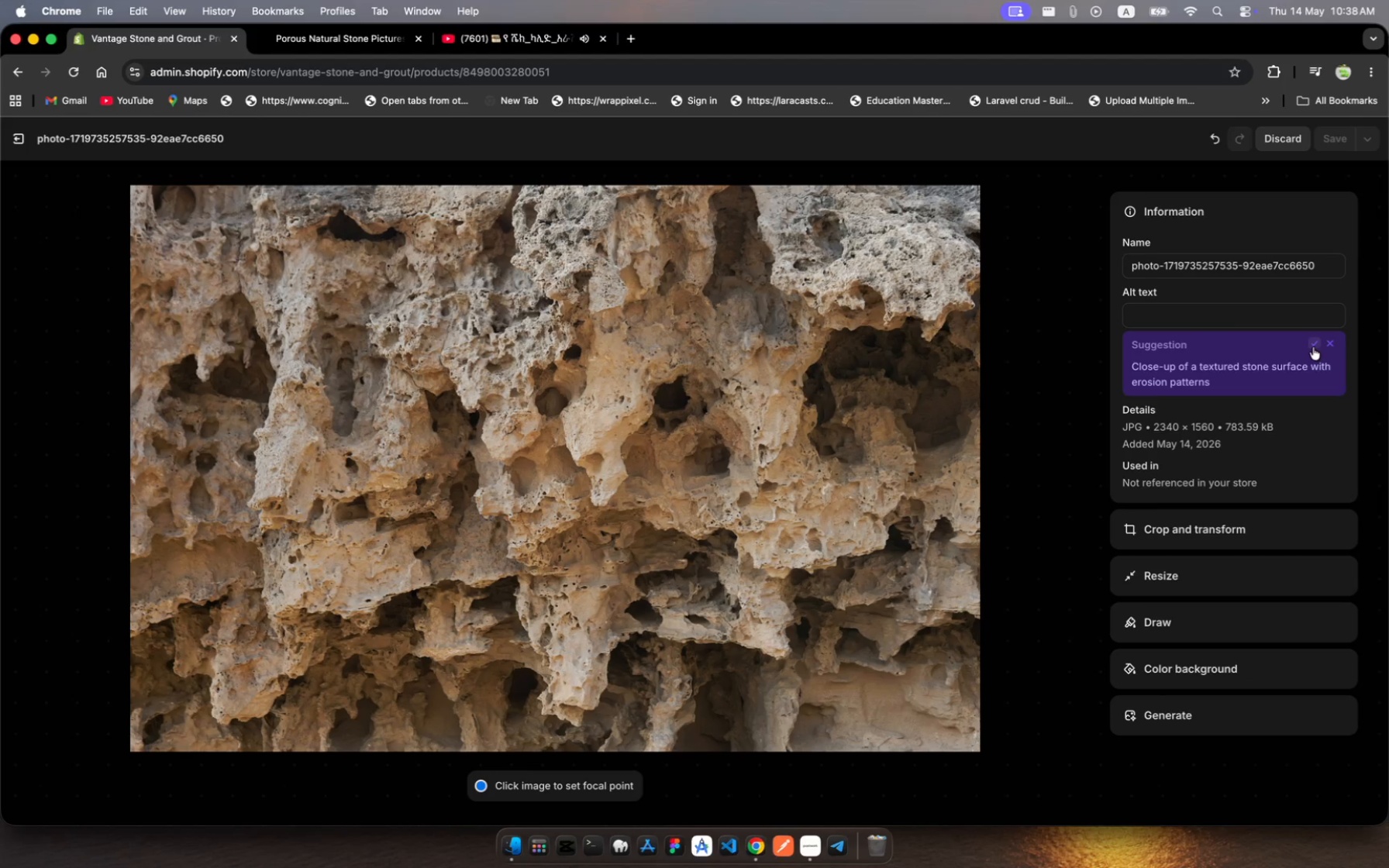 
left_click([1313, 347])
 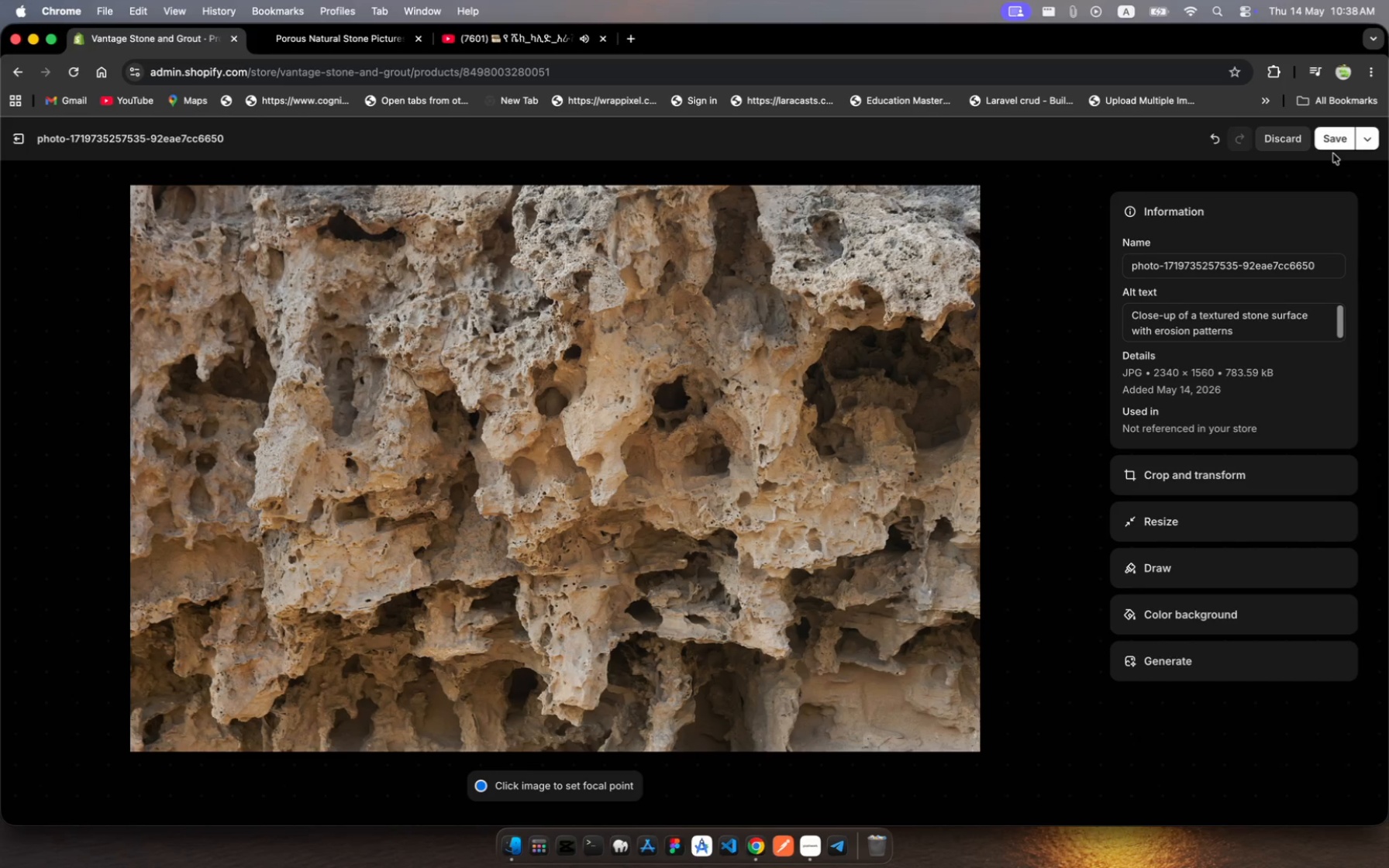 
left_click([1337, 141])
 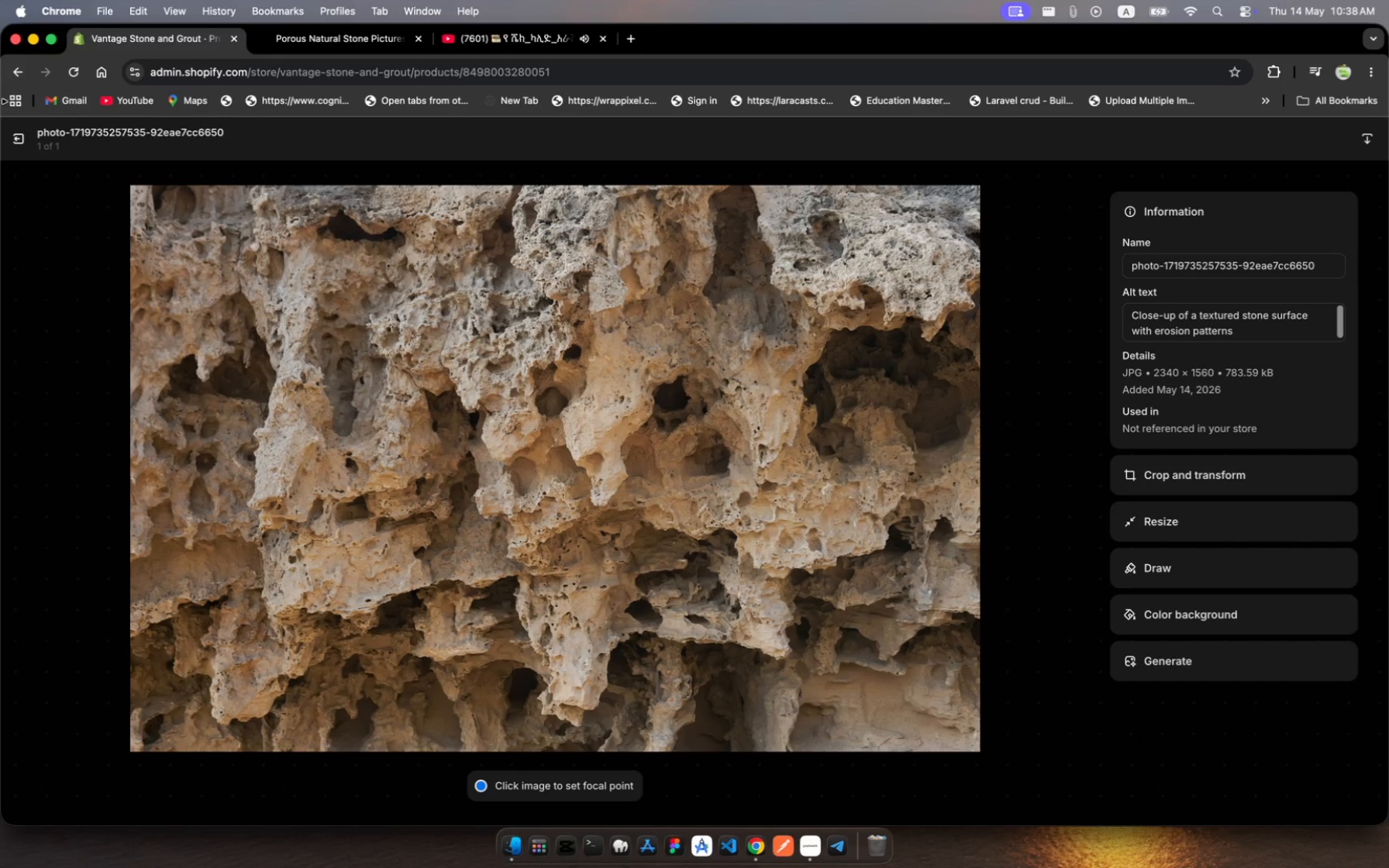 
left_click([19, 140])
 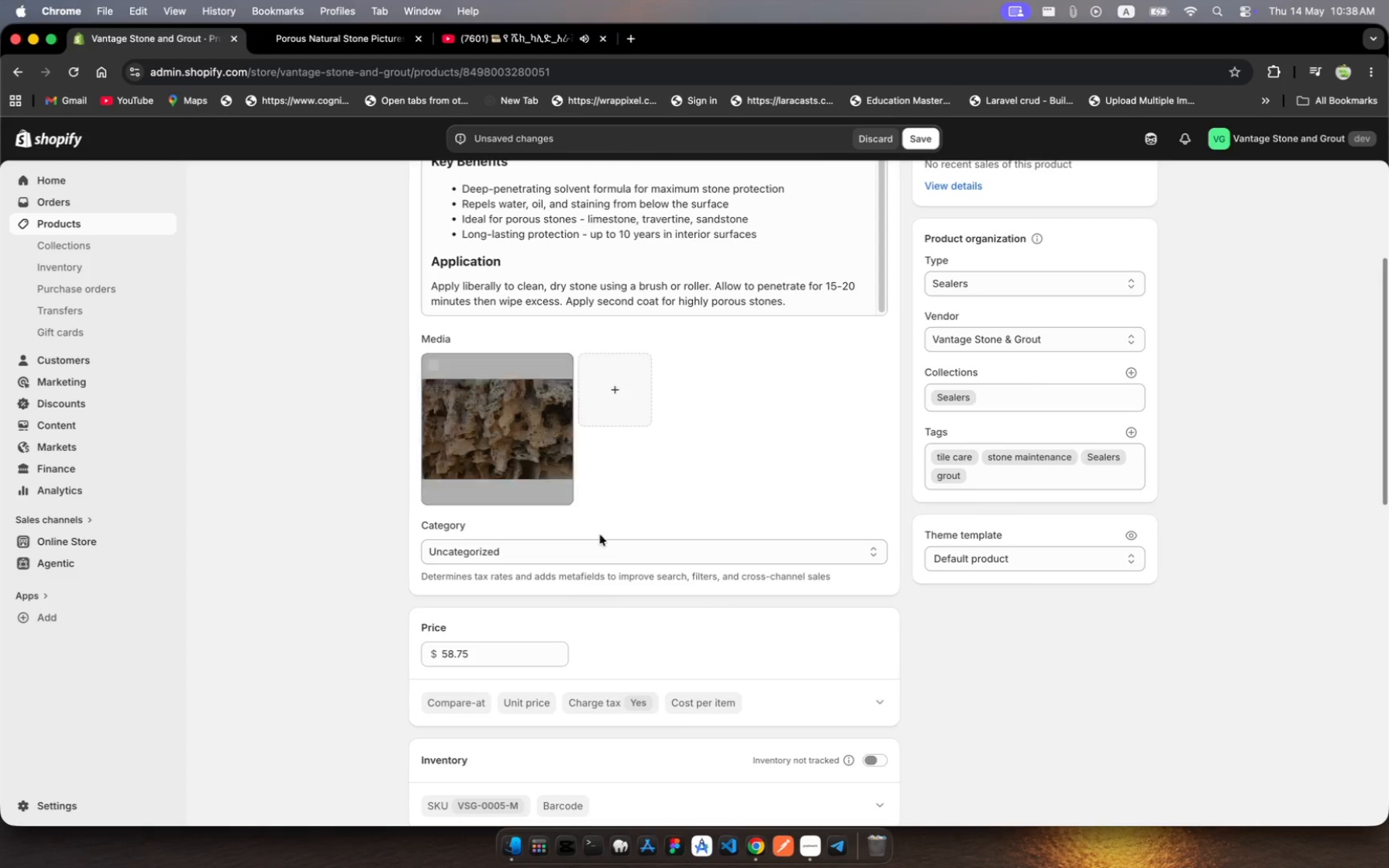 
scroll: coordinate [807, 699], scroll_direction: down, amount: 76.0
 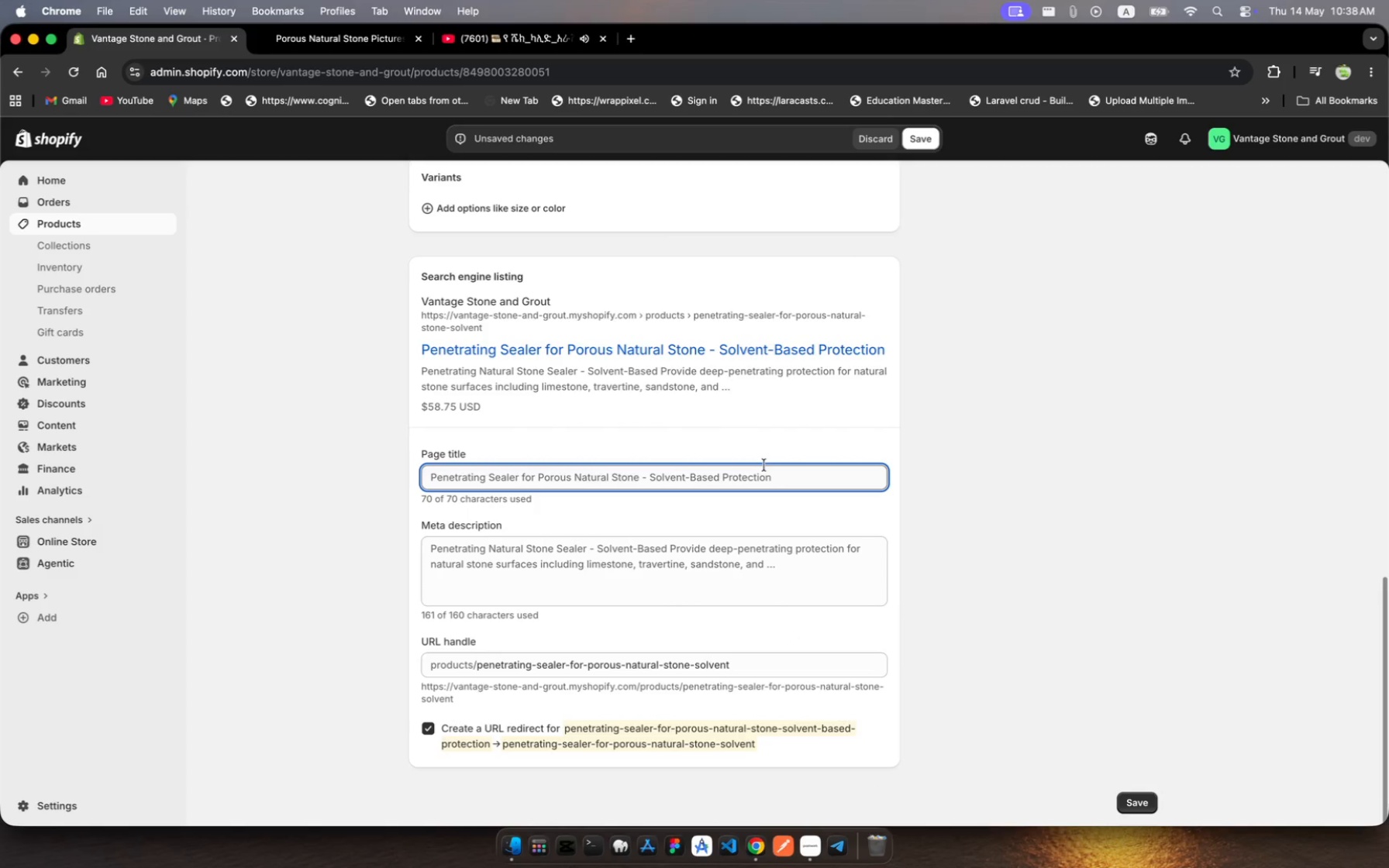 
left_click([790, 484])
 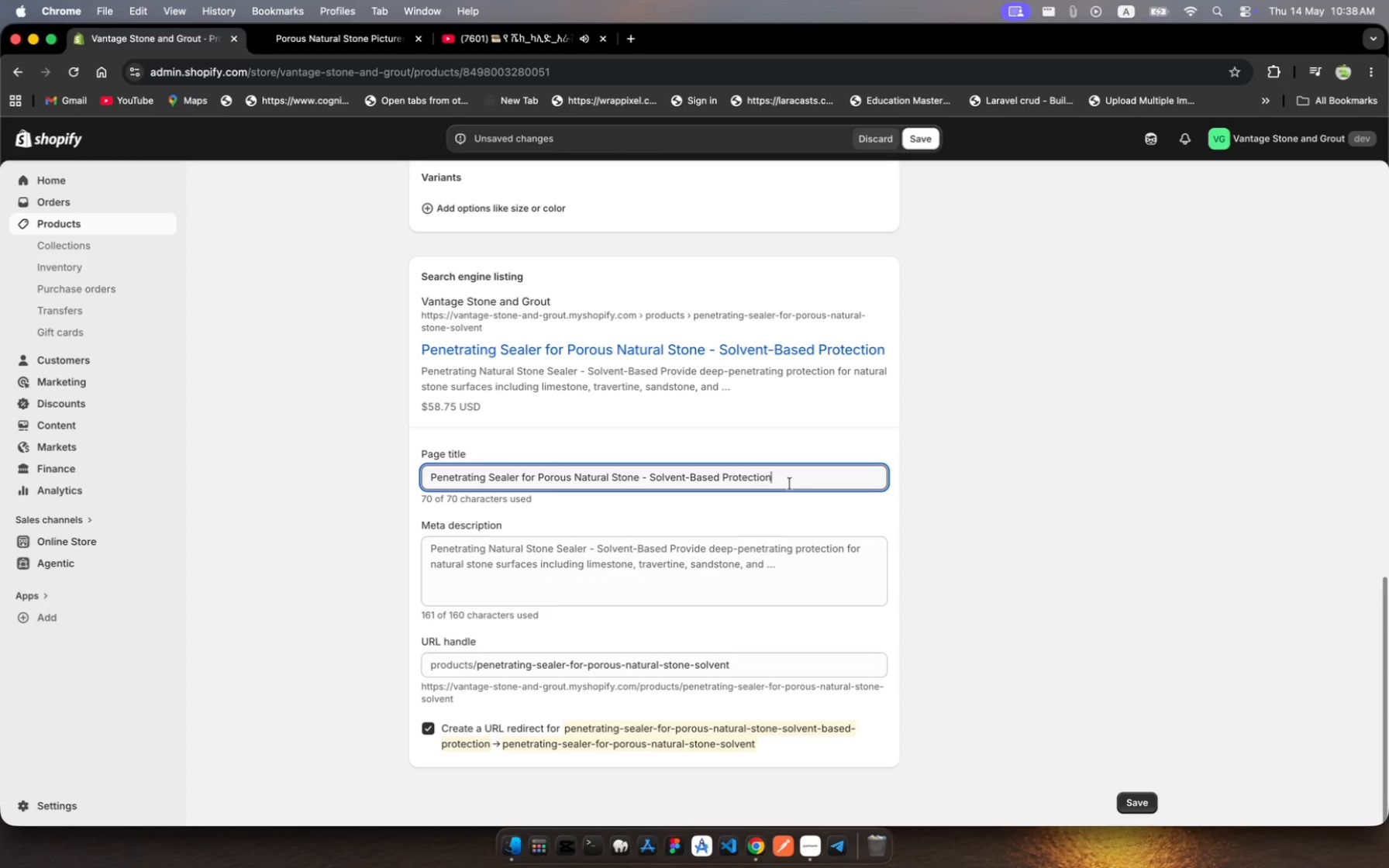 
wait(7.01)
 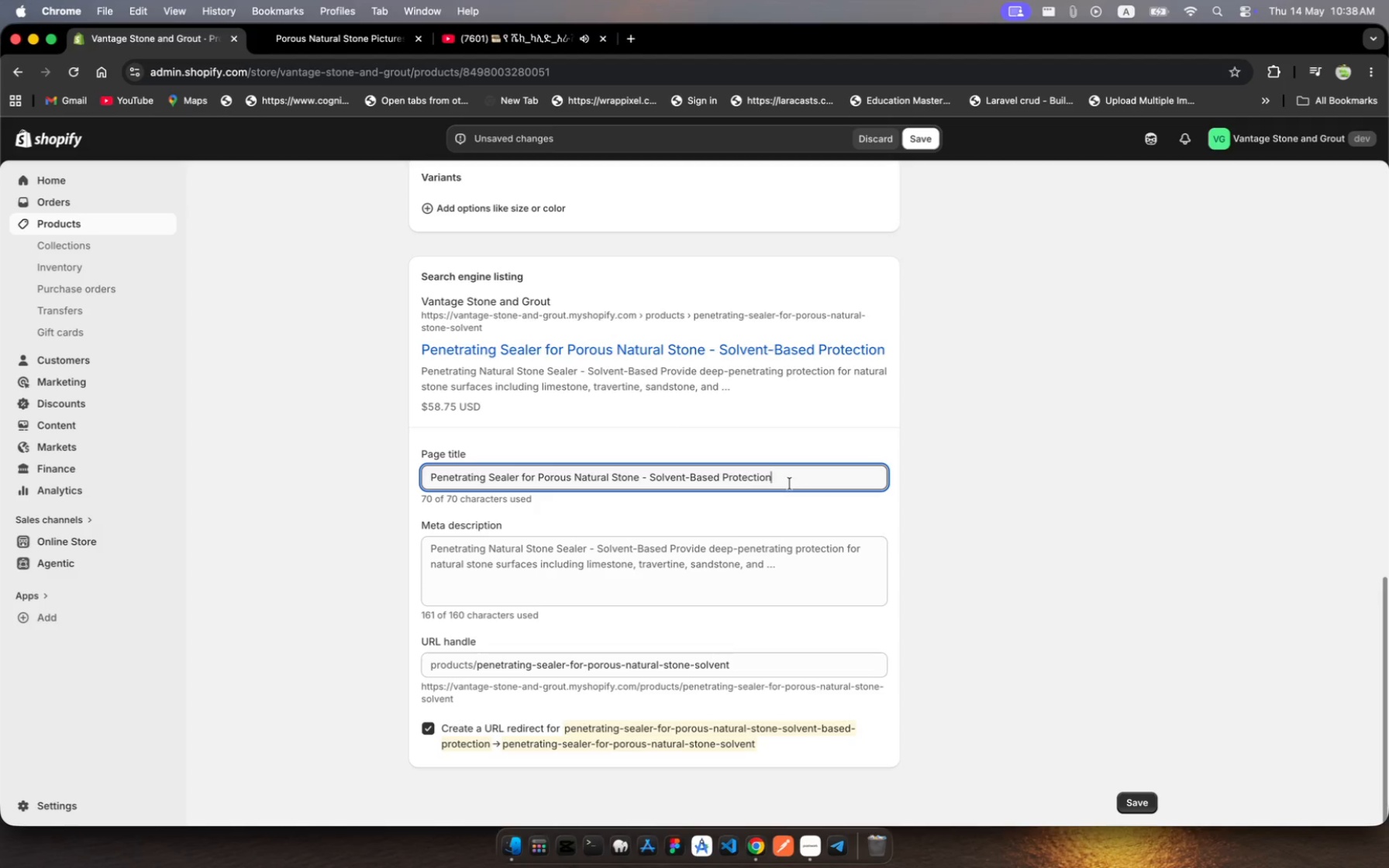 
left_click_drag(start_coordinate=[790, 484], to_coordinate=[496, 474])
 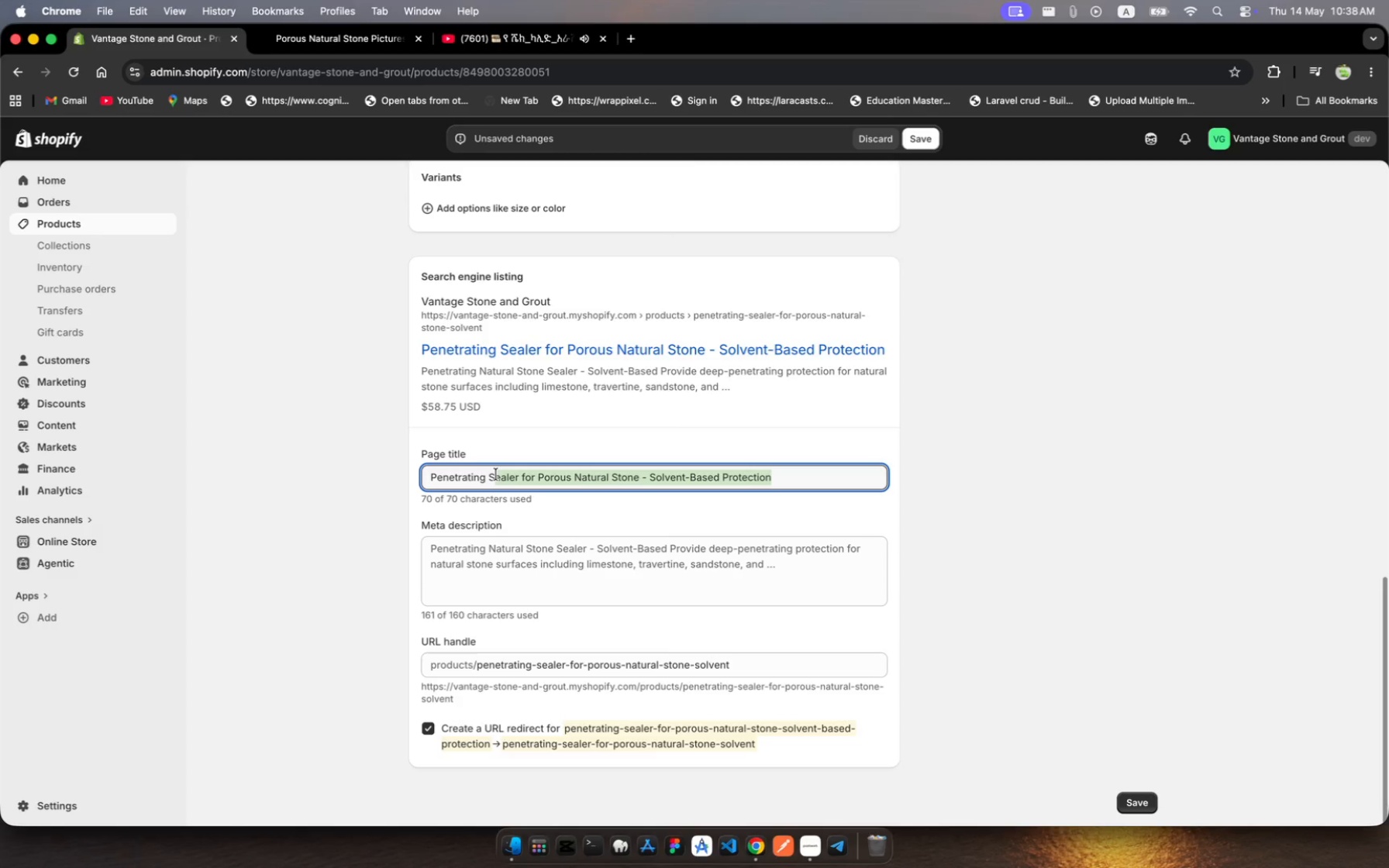 
type(toe Sealr | Limestoe | )
 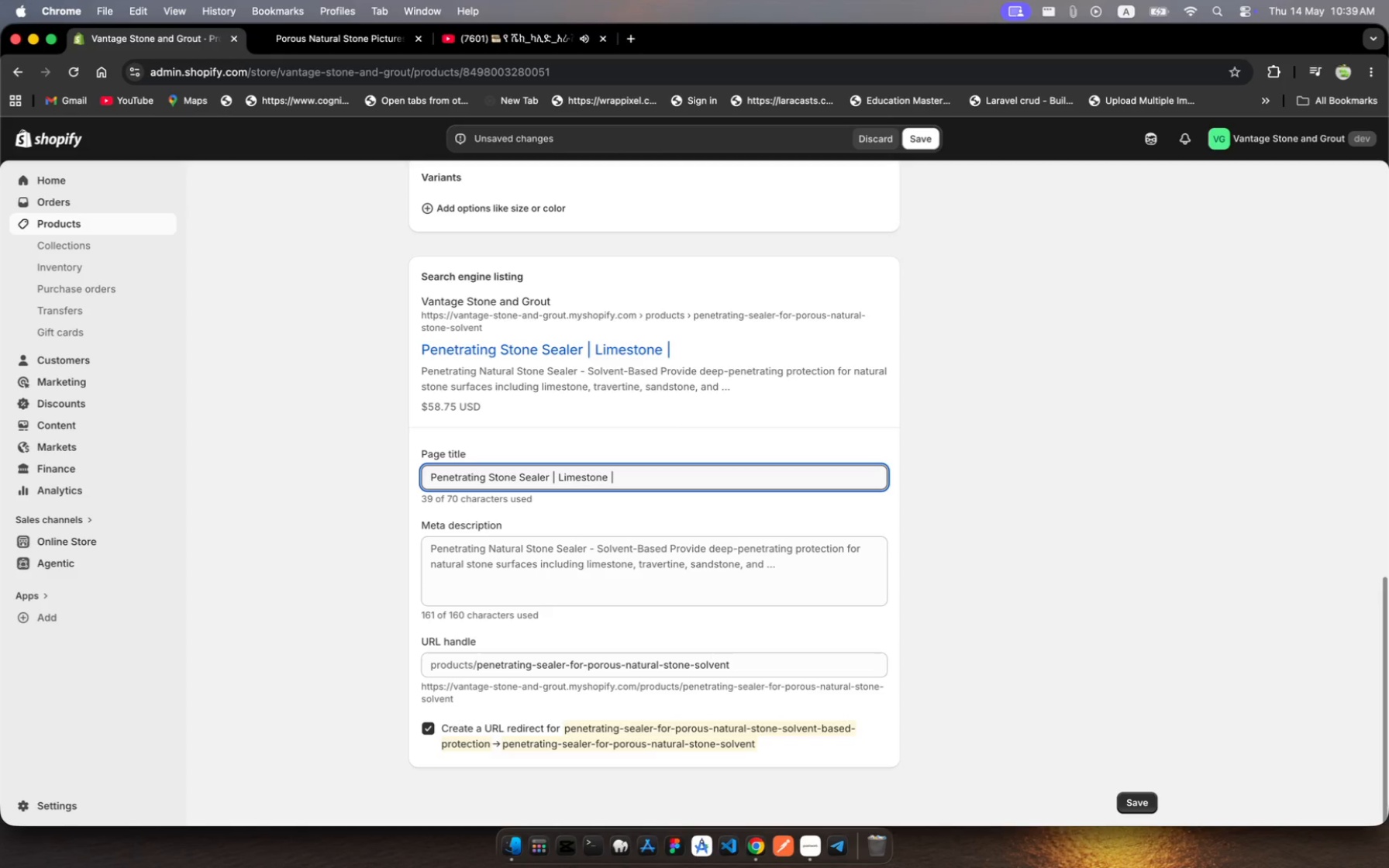 
hold_key(key=N, duration=0.36)
 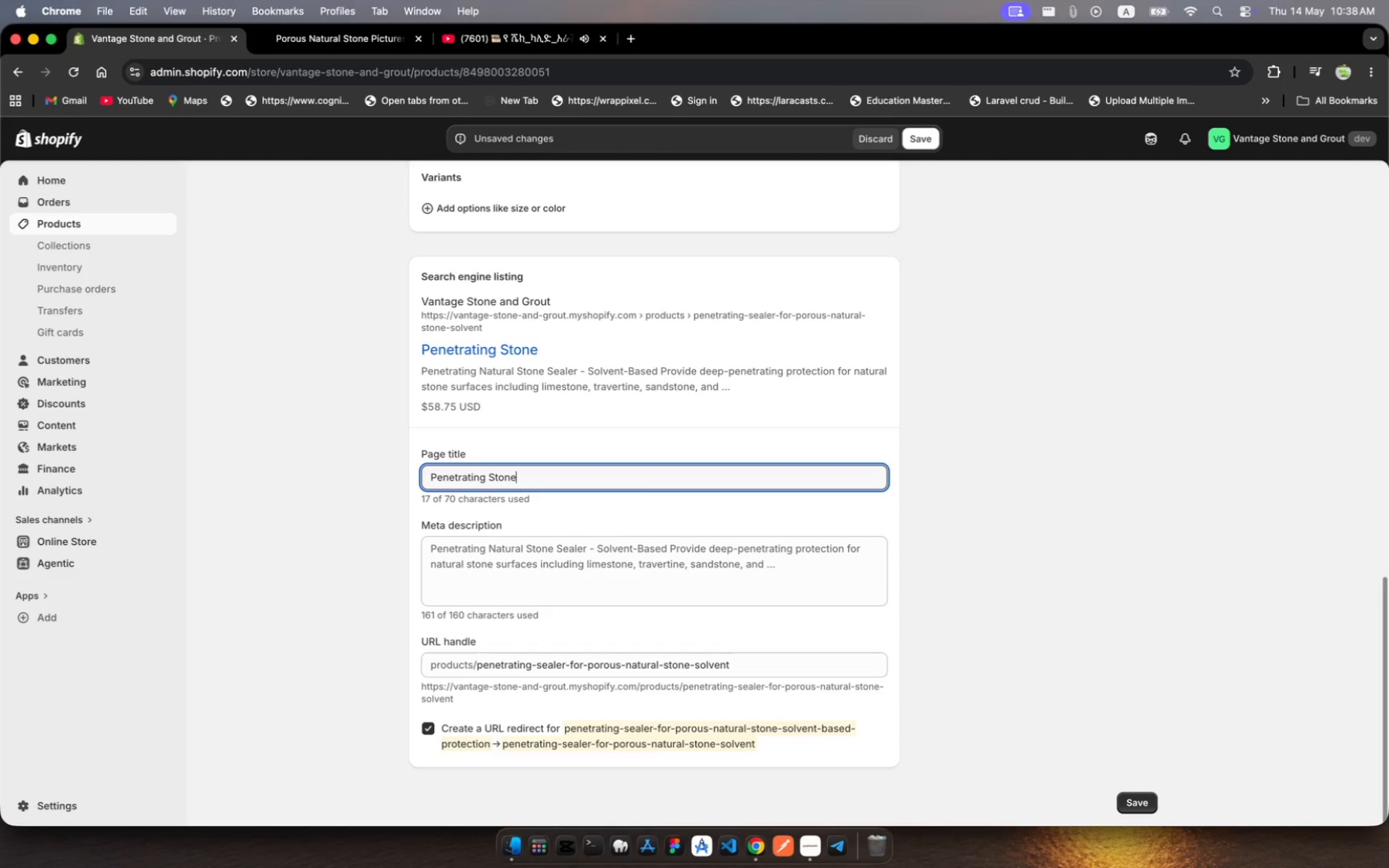 
hold_key(key=N, duration=0.32)
 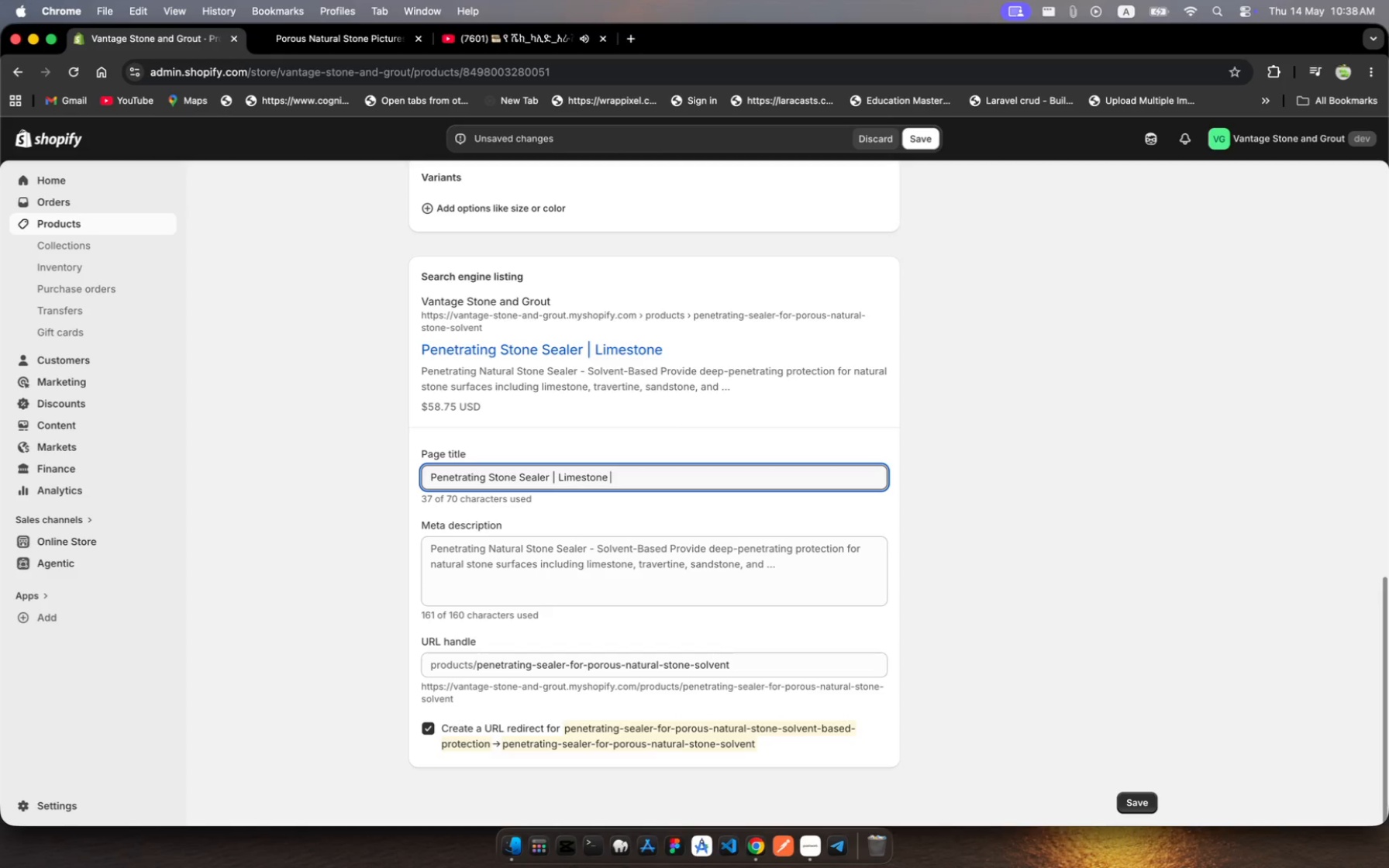 
type(Travertine | Vantie)
 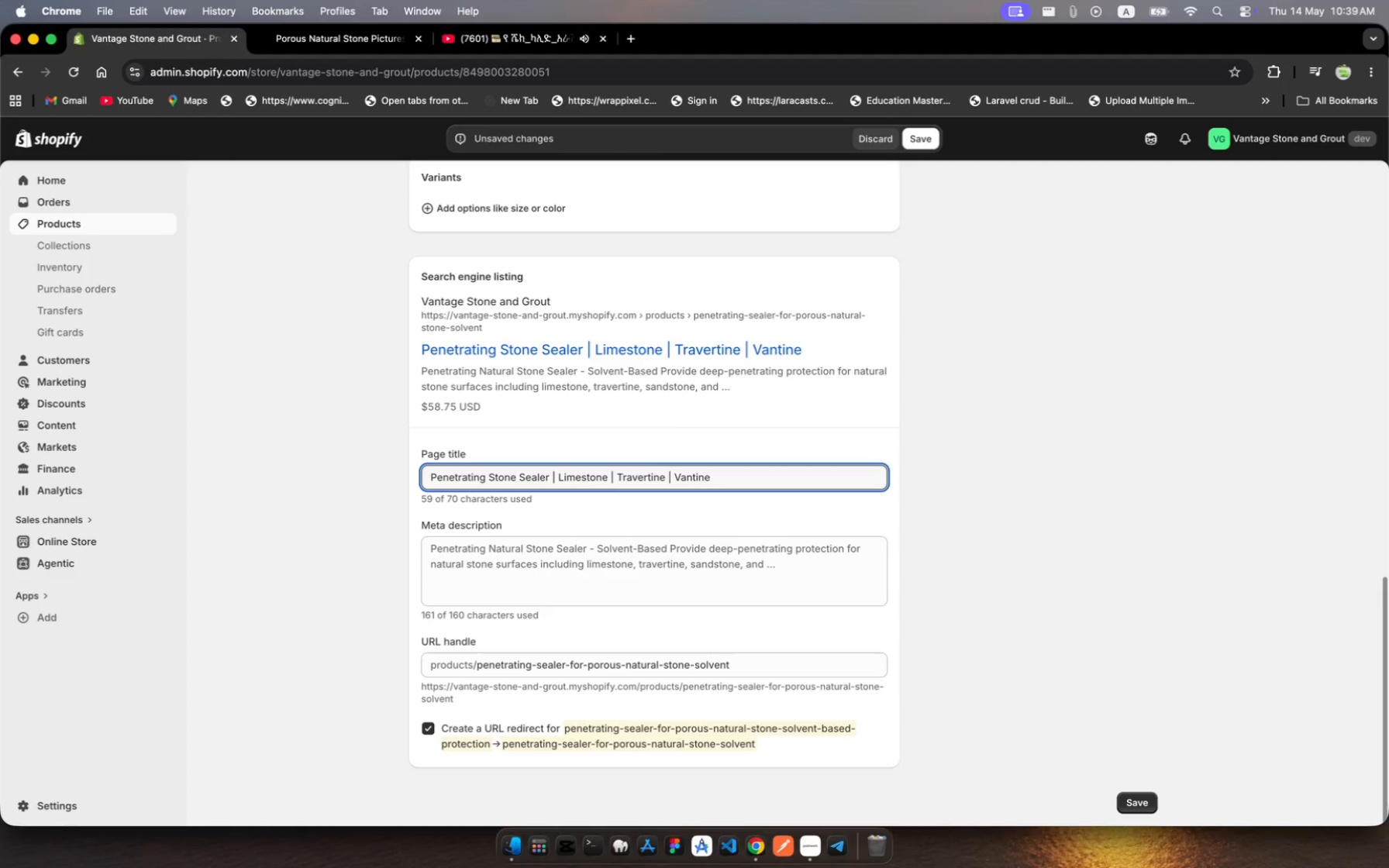 
 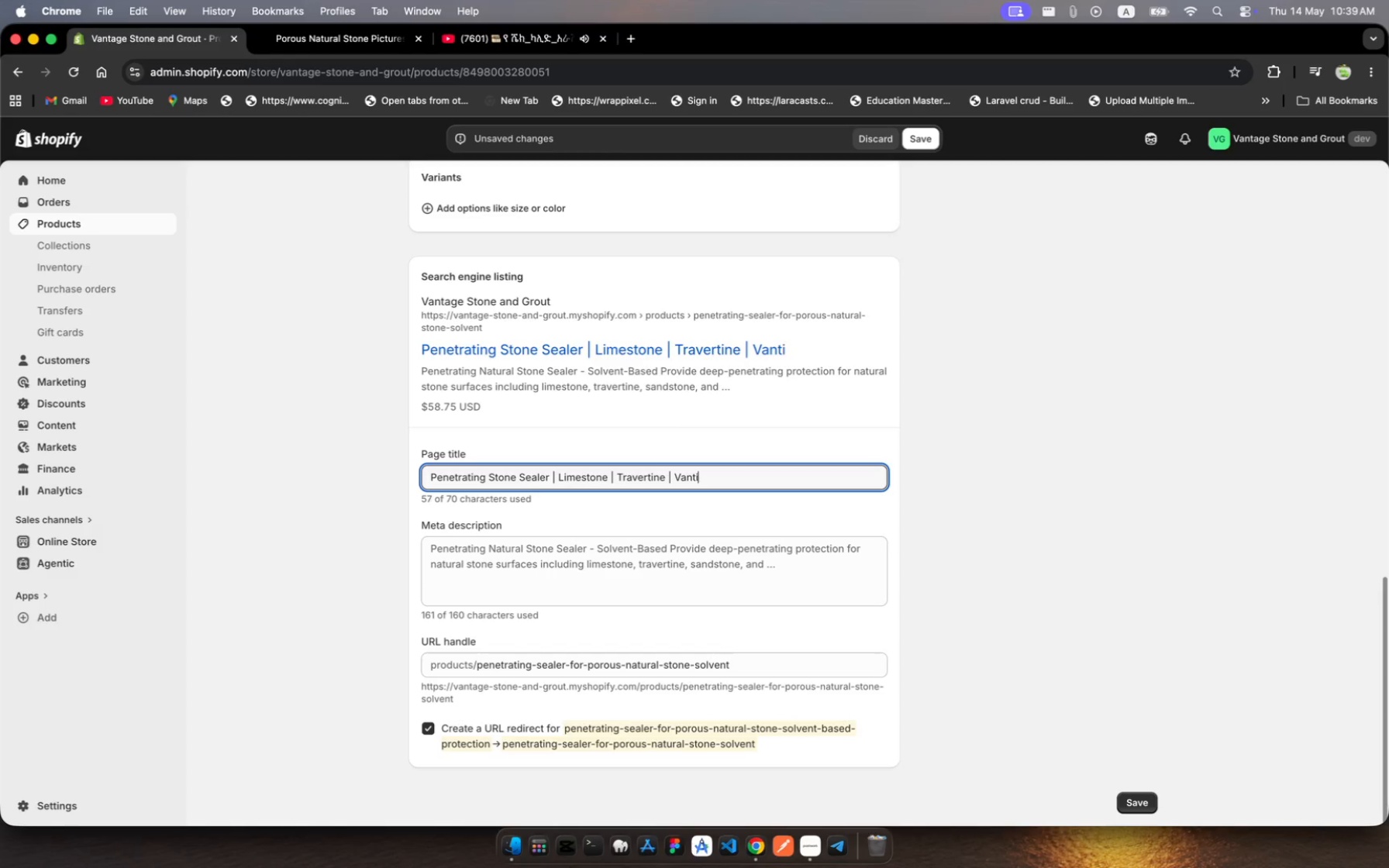 
hold_key(key=N, duration=0.3)
 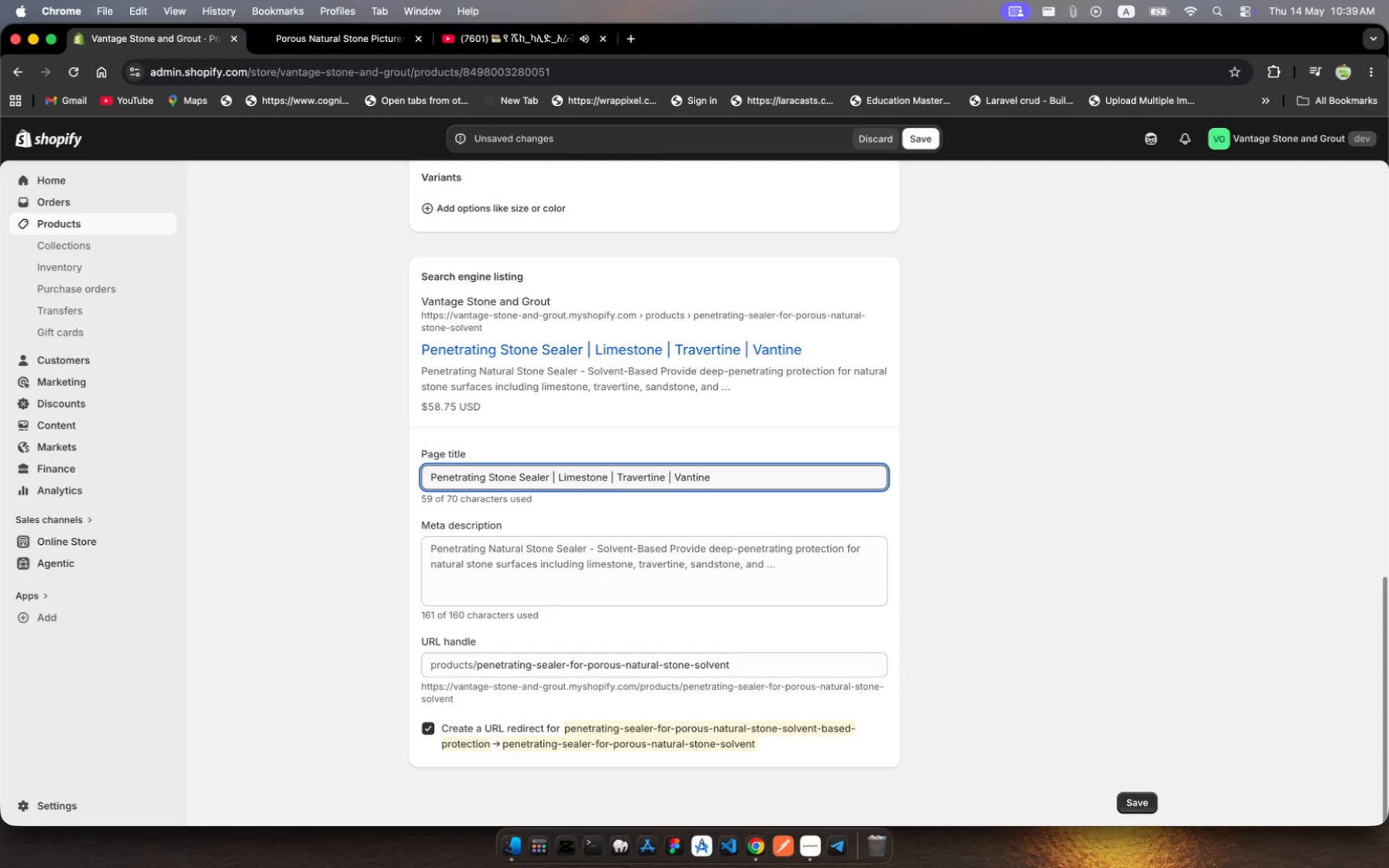 
wait(7.5)
 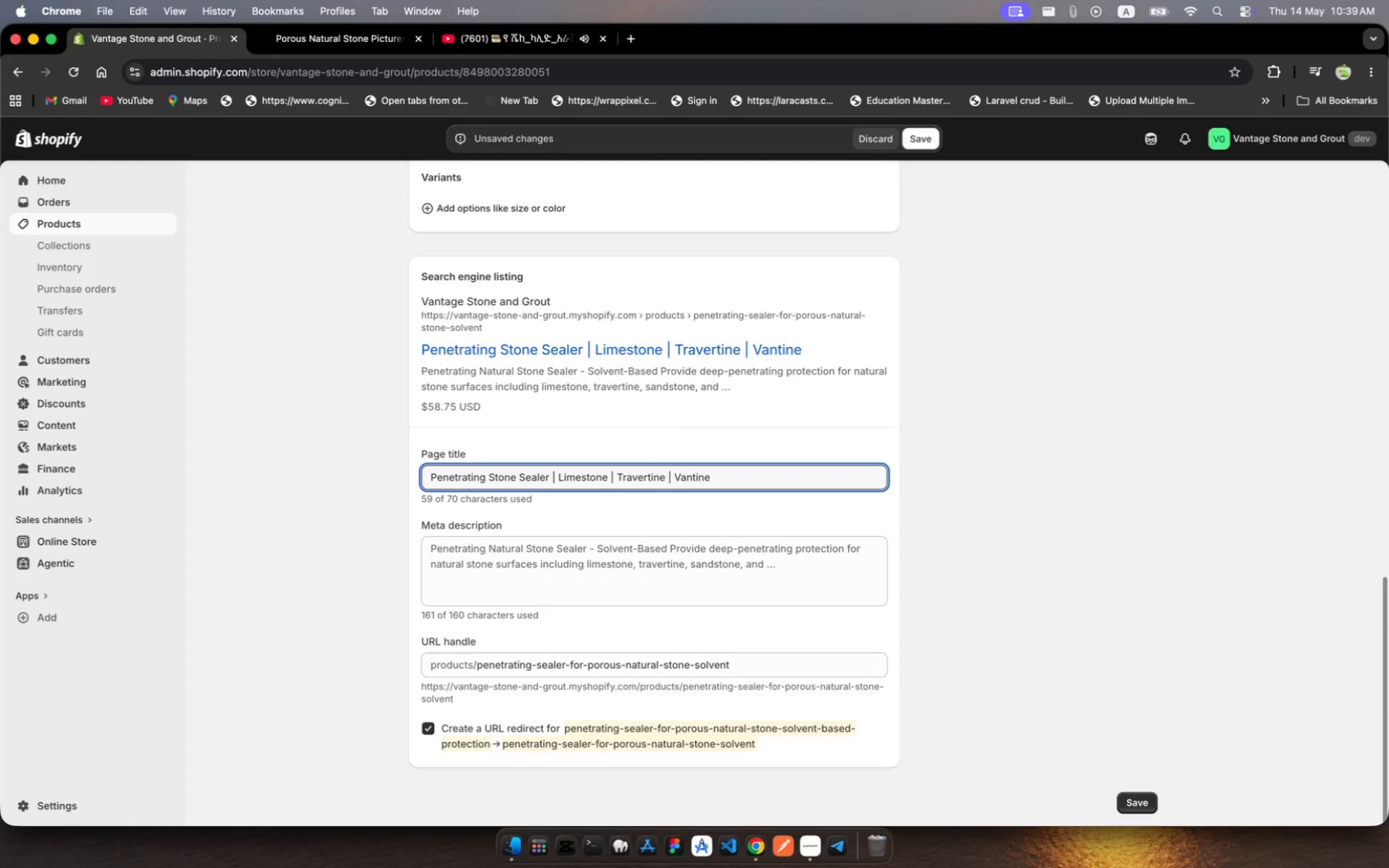 
key(Backspace)
key(Backspace)
key(Backspace)
type(ag)
 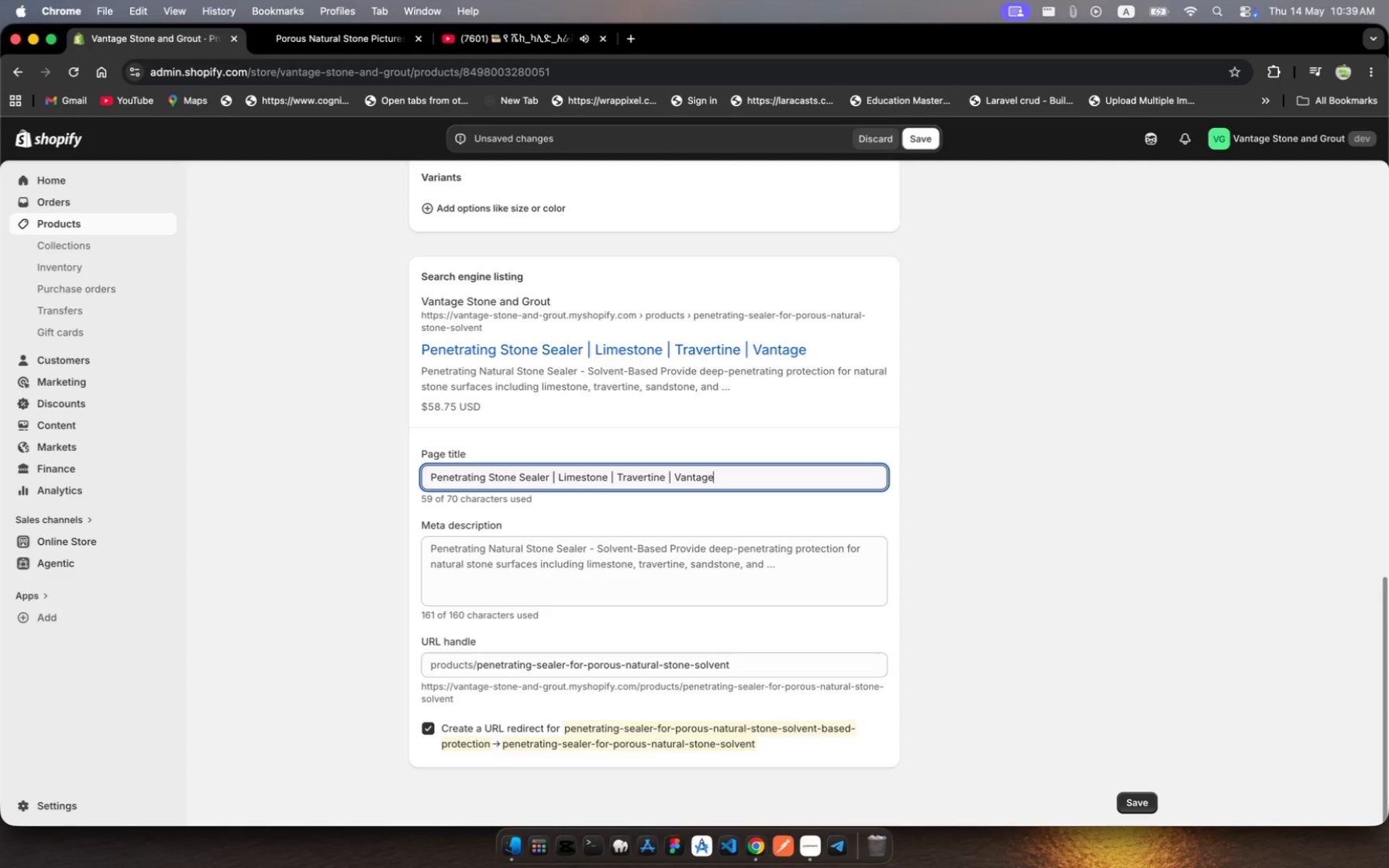 
hold_key(key=E, duration=0.32)
 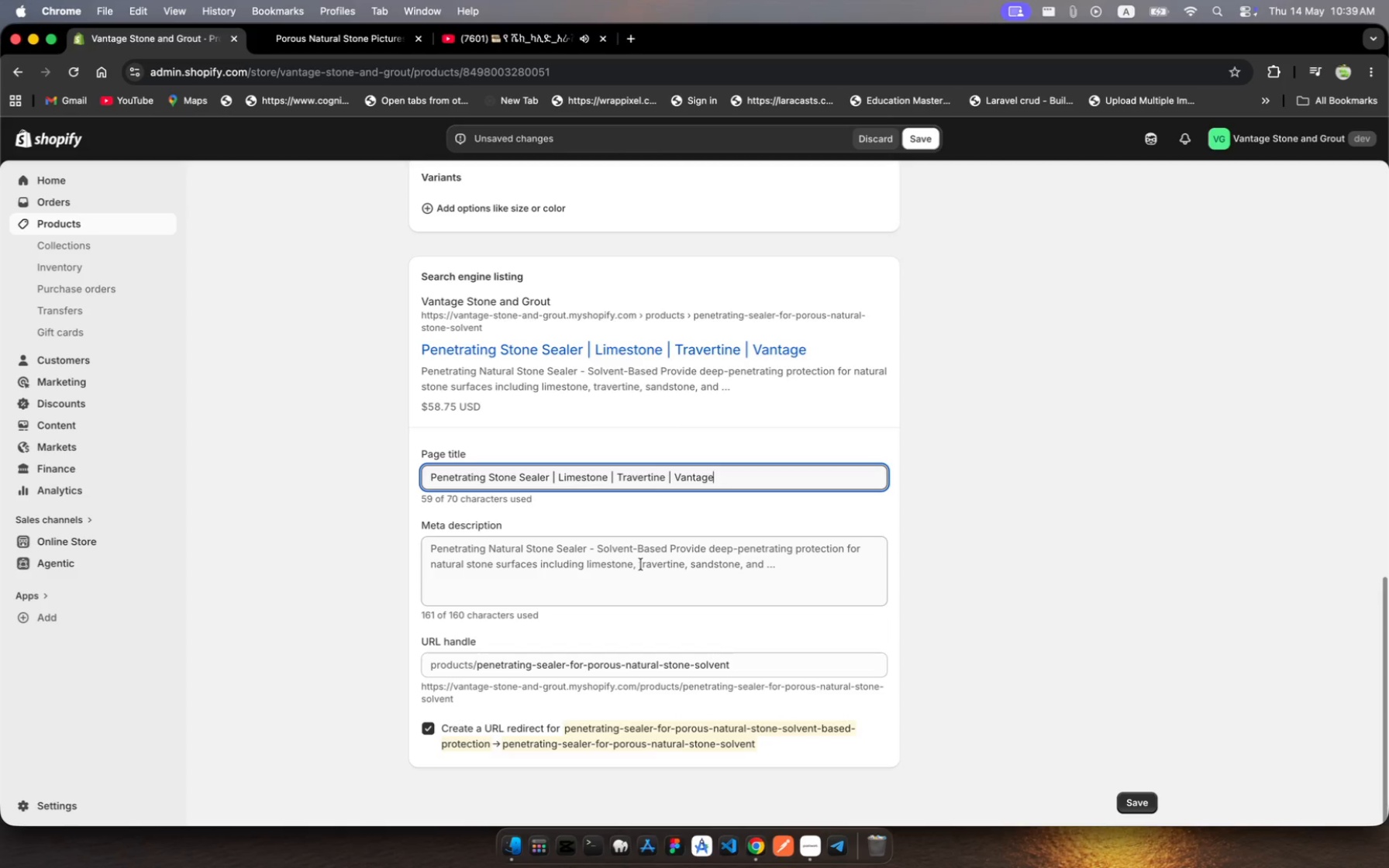 
scroll: coordinate [641, 564], scroll_direction: down, amount: 13.0
 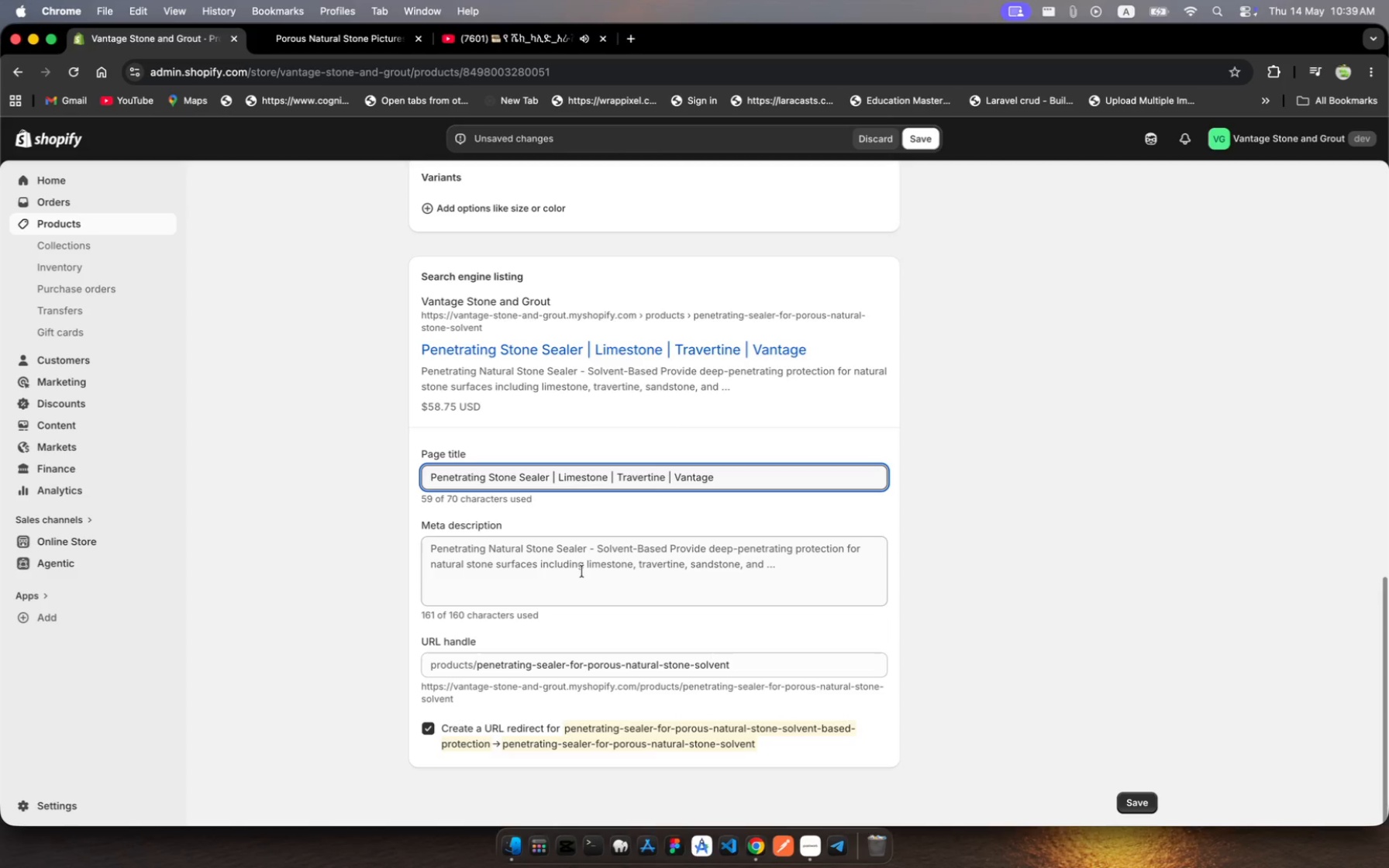 
left_click([582, 572])
 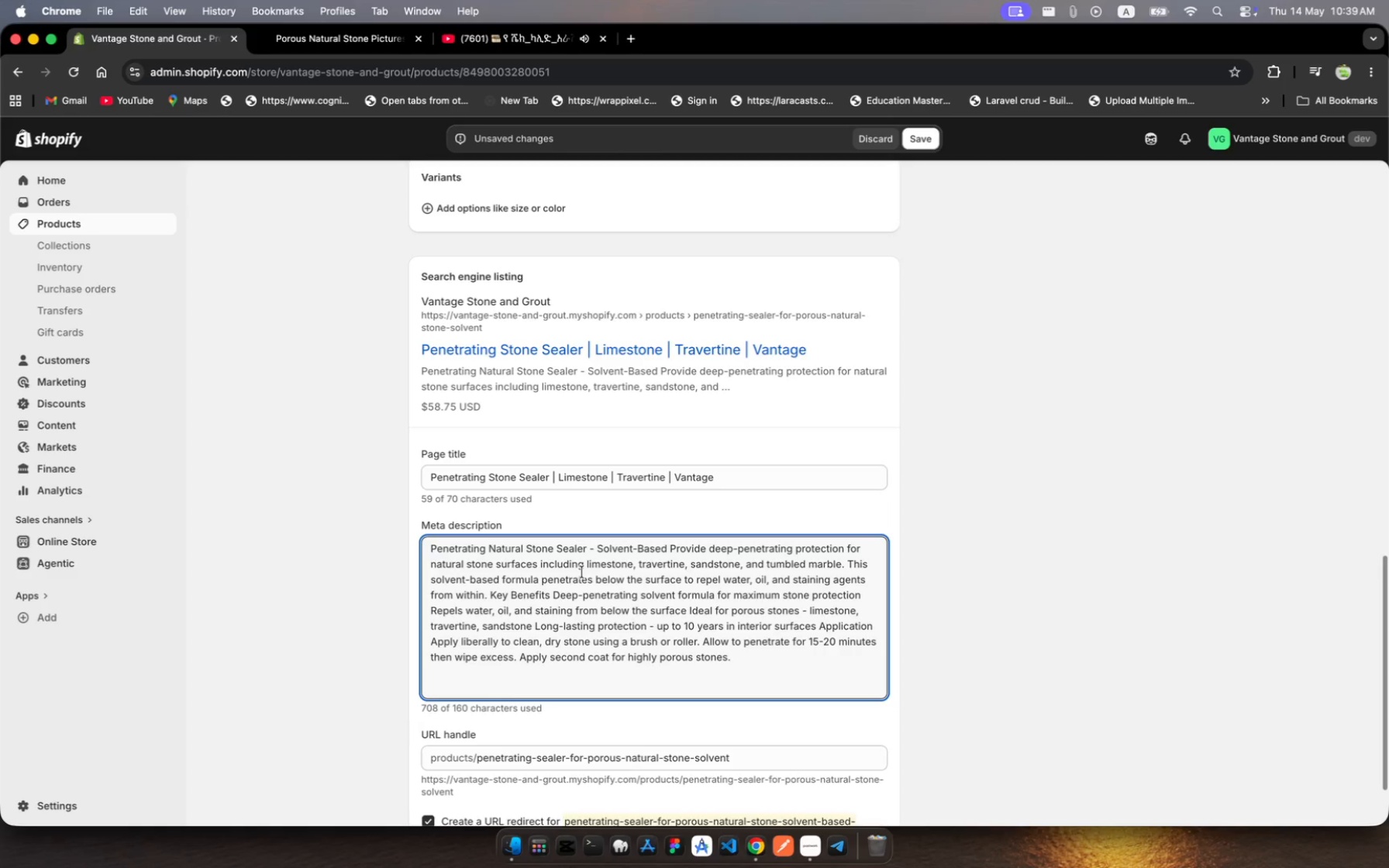 
key(Meta+A)
 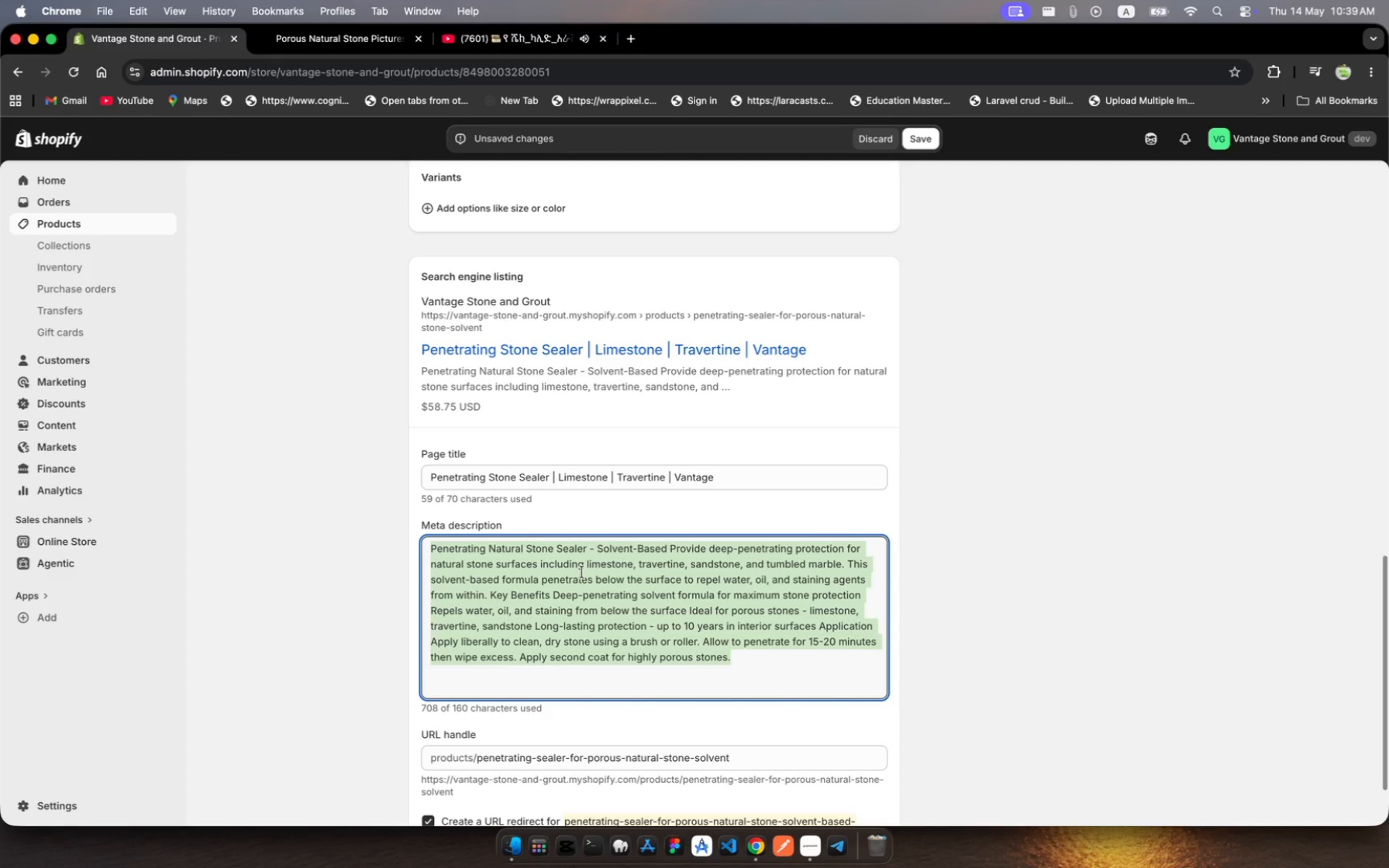 
wait(8.32)
 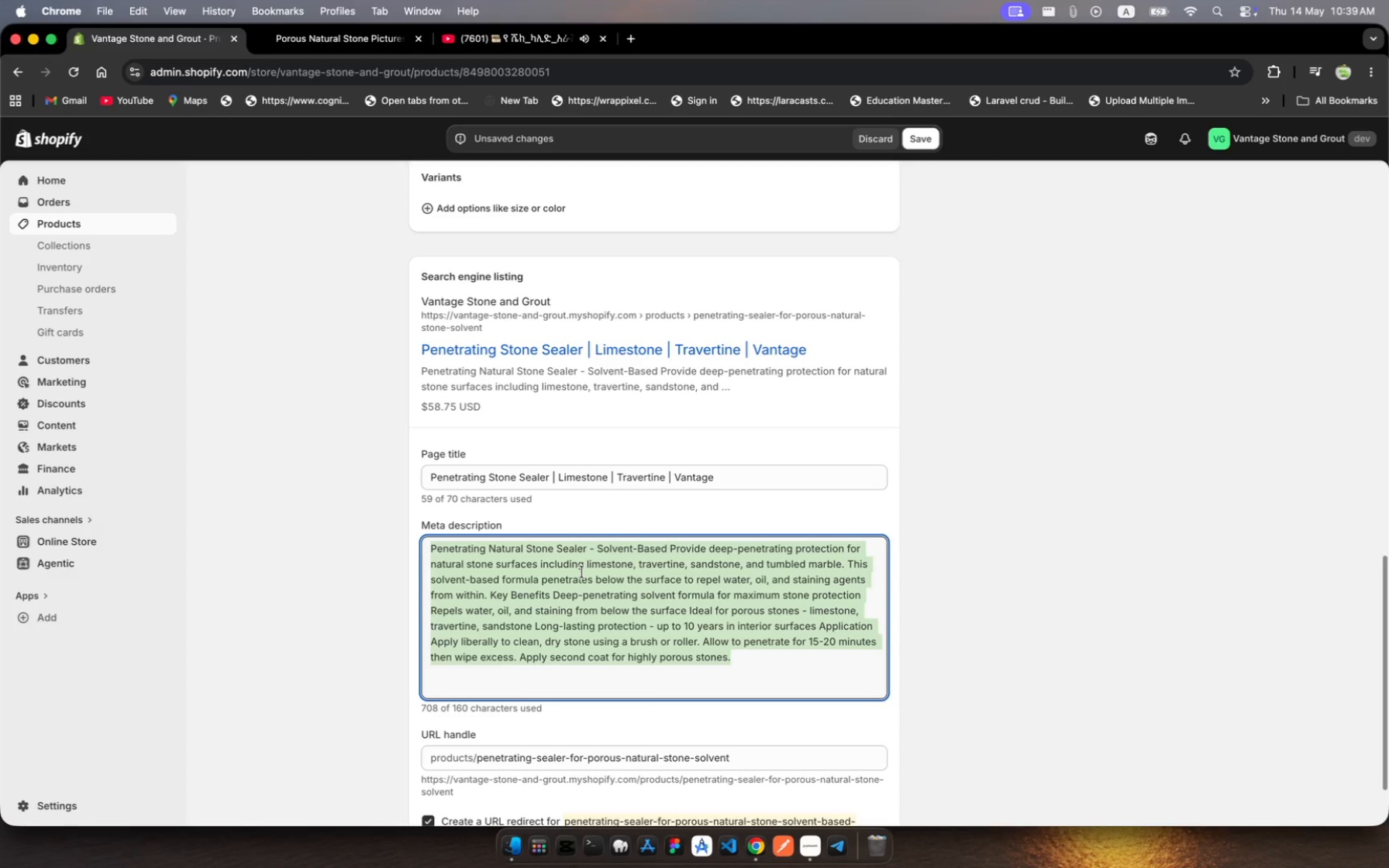 
type(Deep-penetrating )
 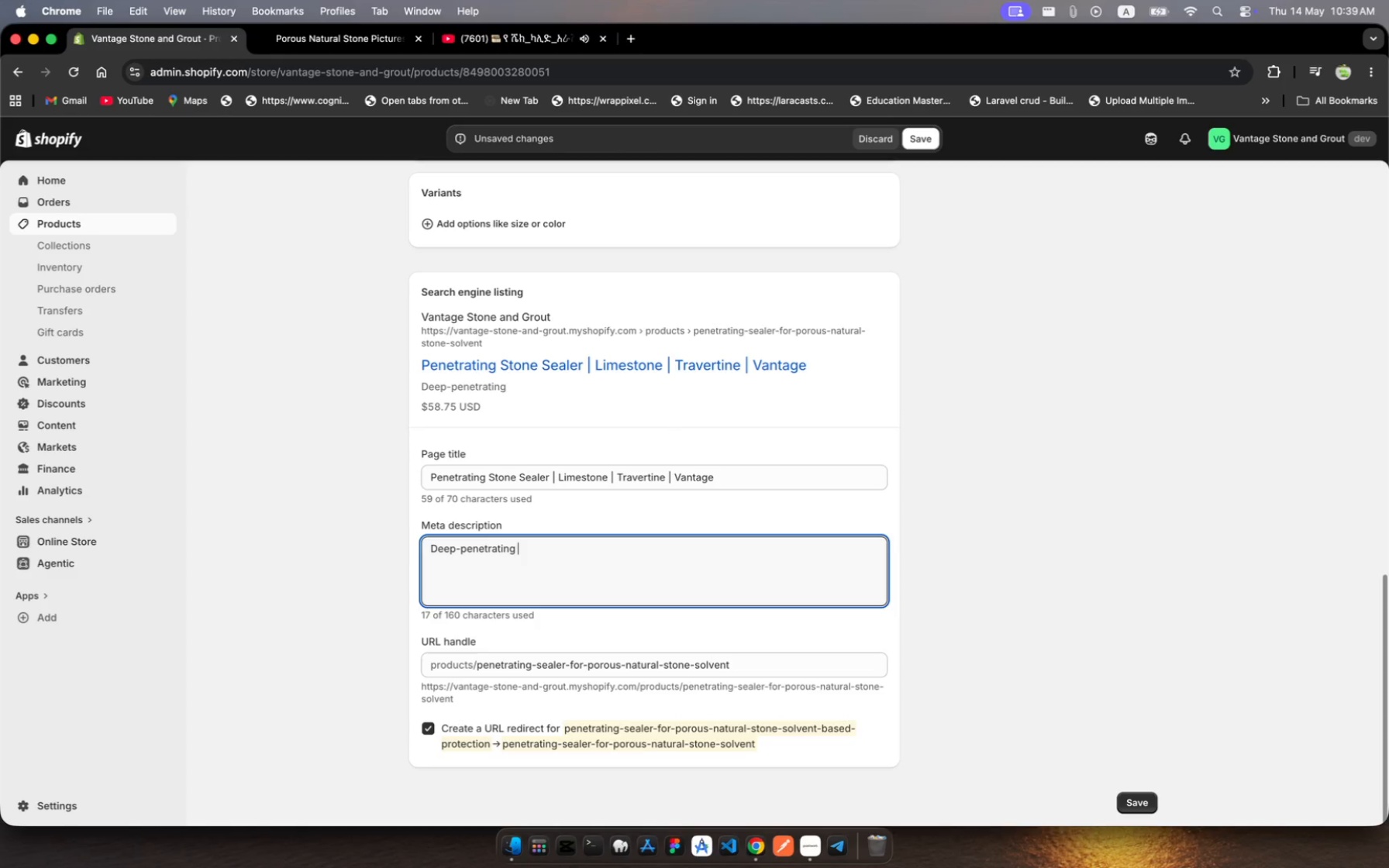 
type(solvent-based sear for porous )
 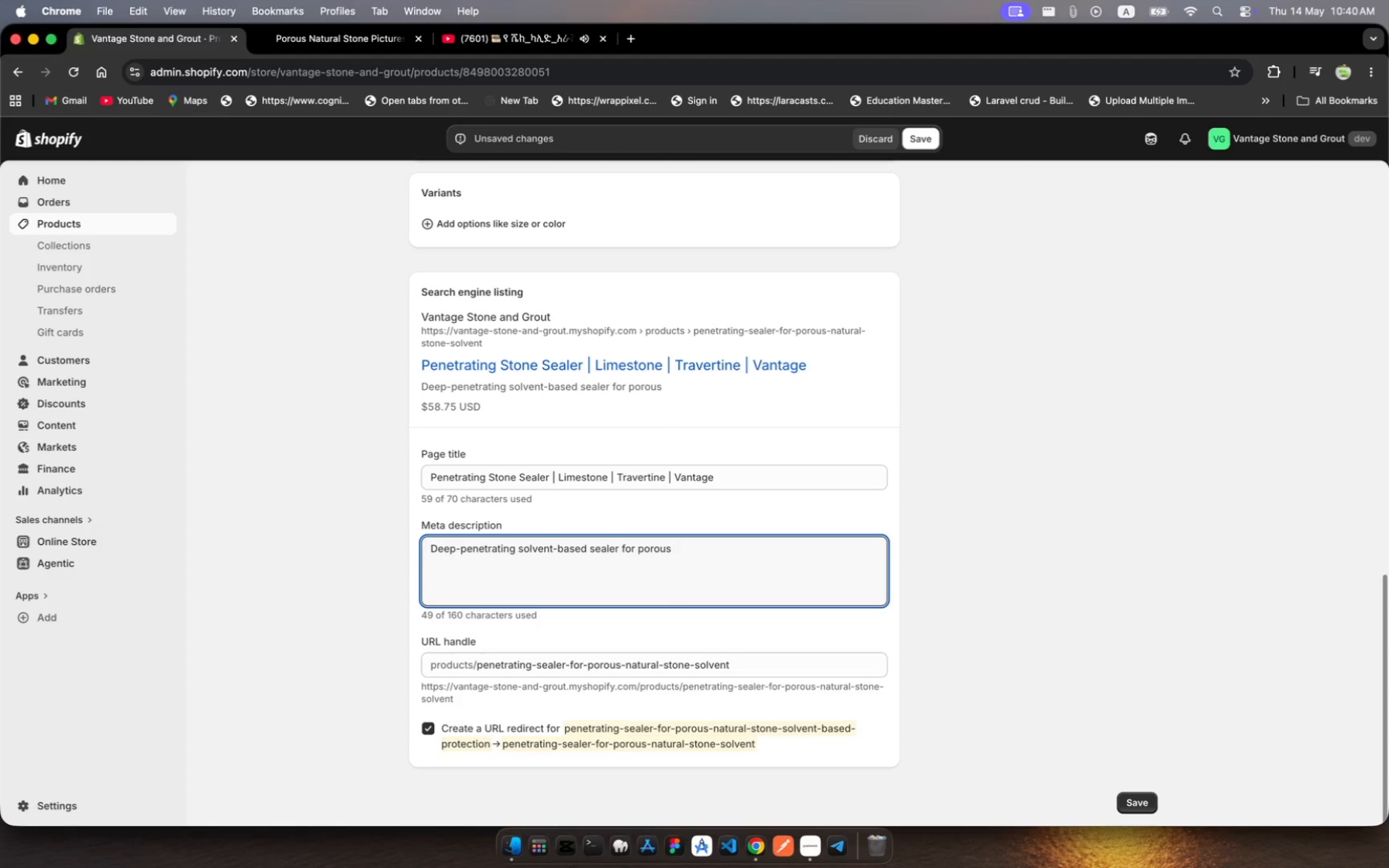 
wait(7.48)
 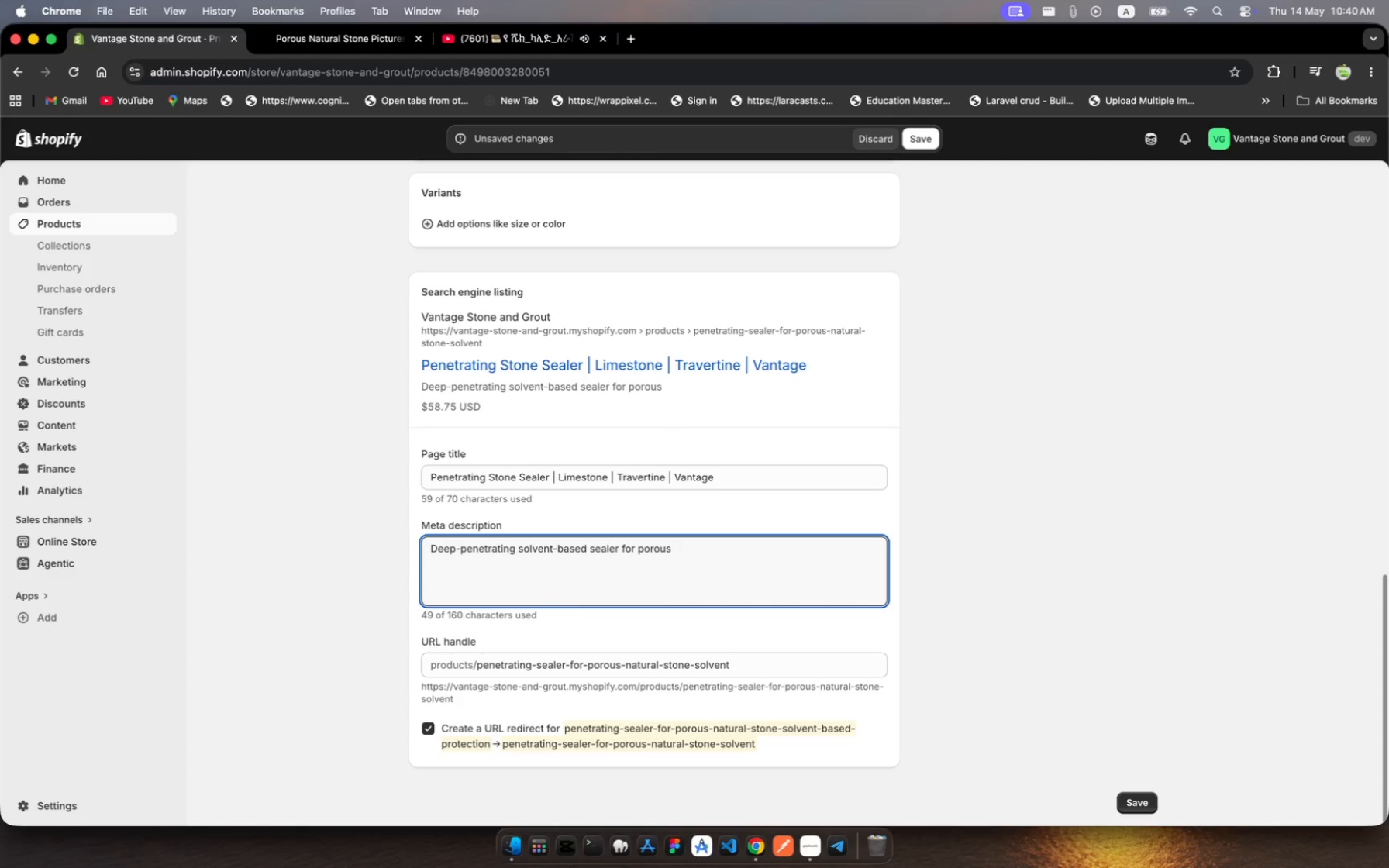 
type(natural stoe)
 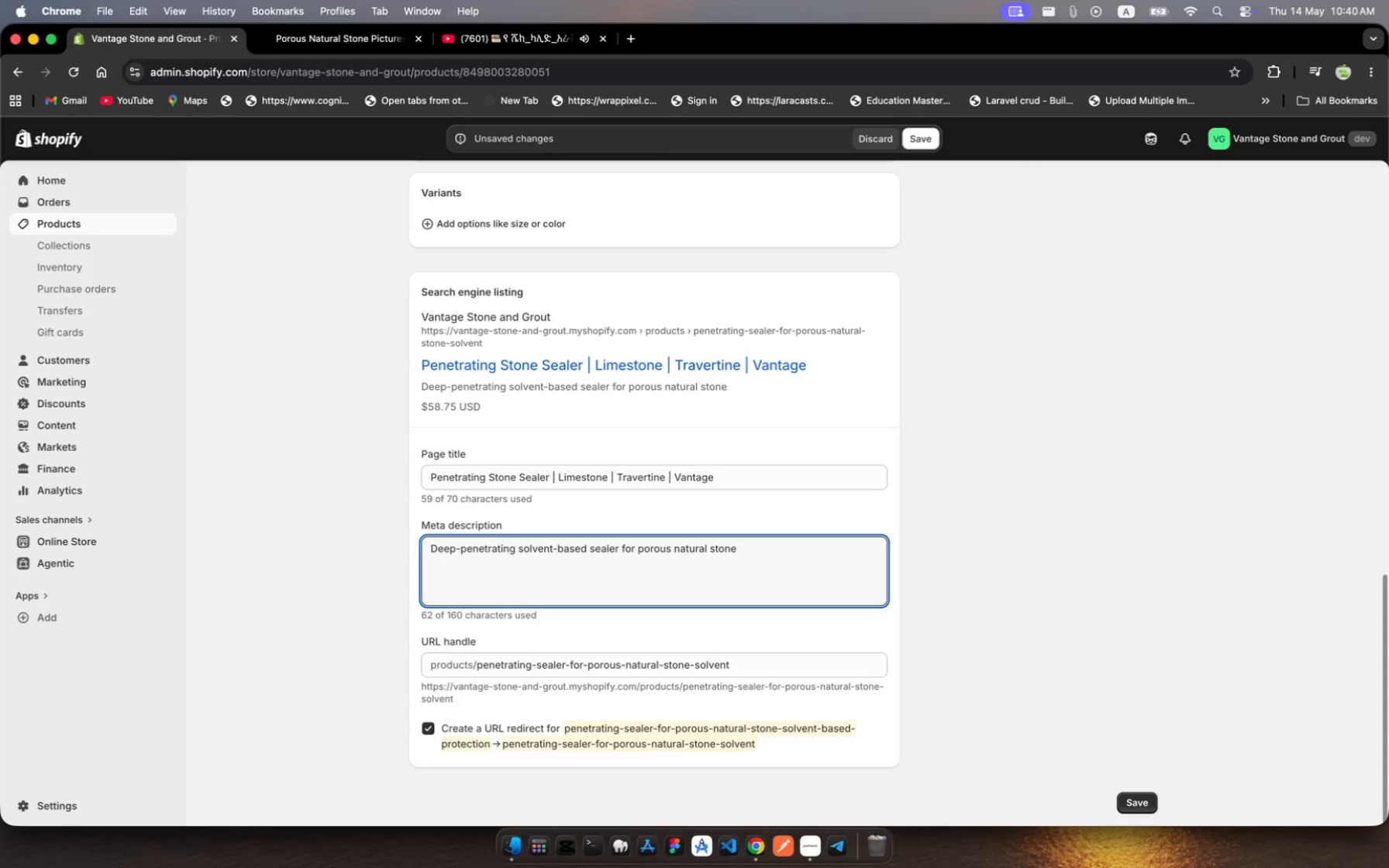 
hold_key(key=N, duration=0.33)
 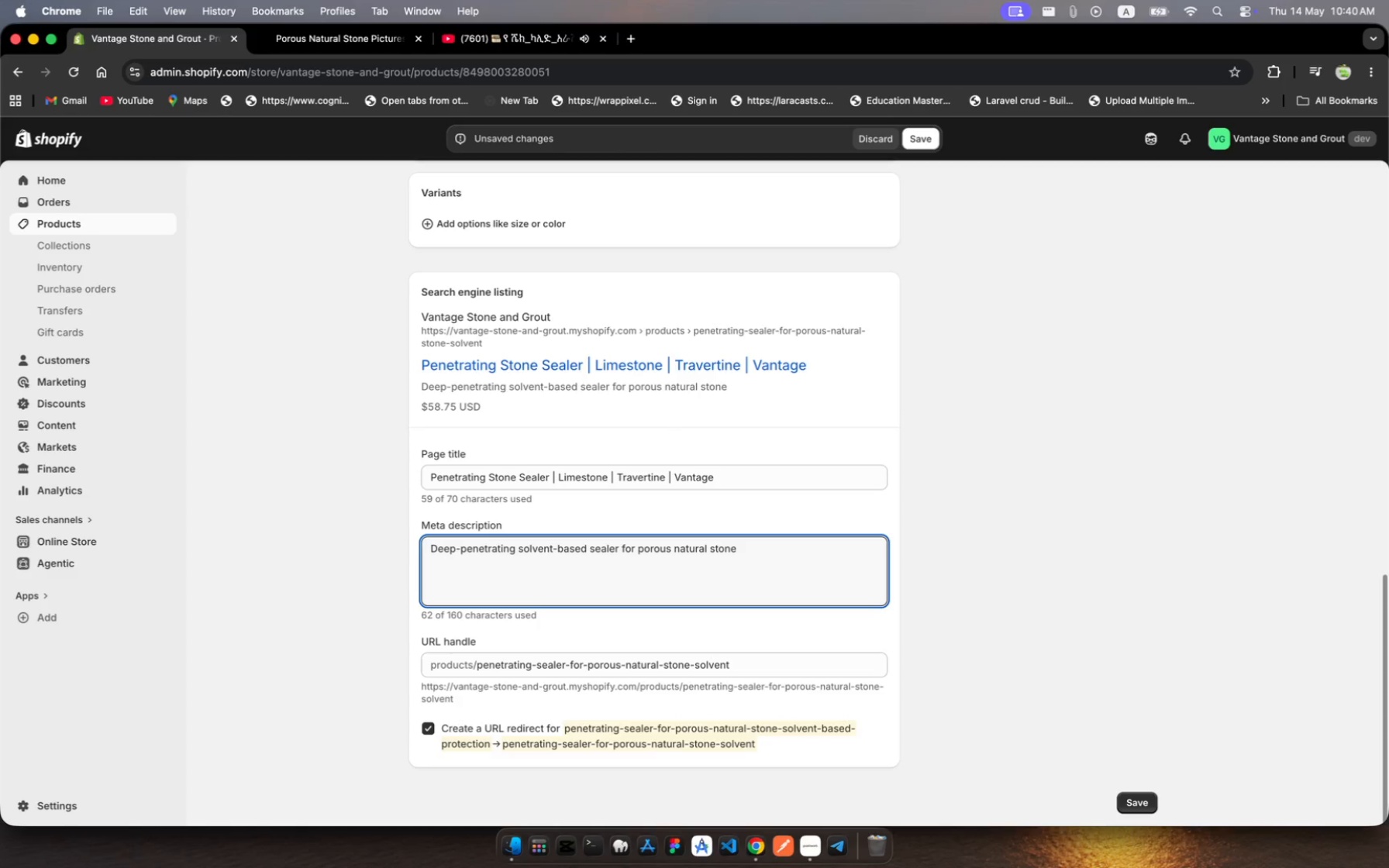 
wait(5.71)
 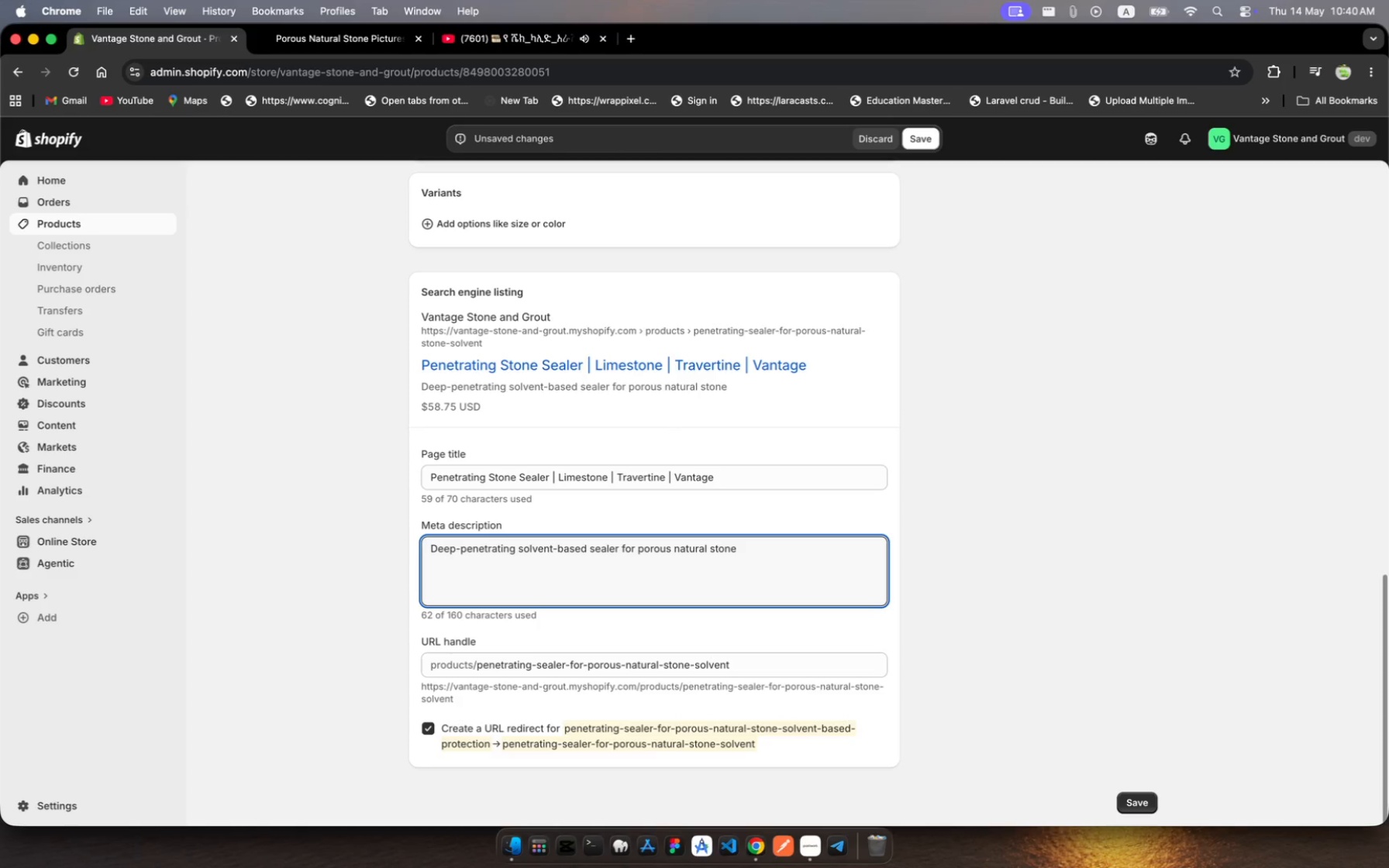 
key(Period)
 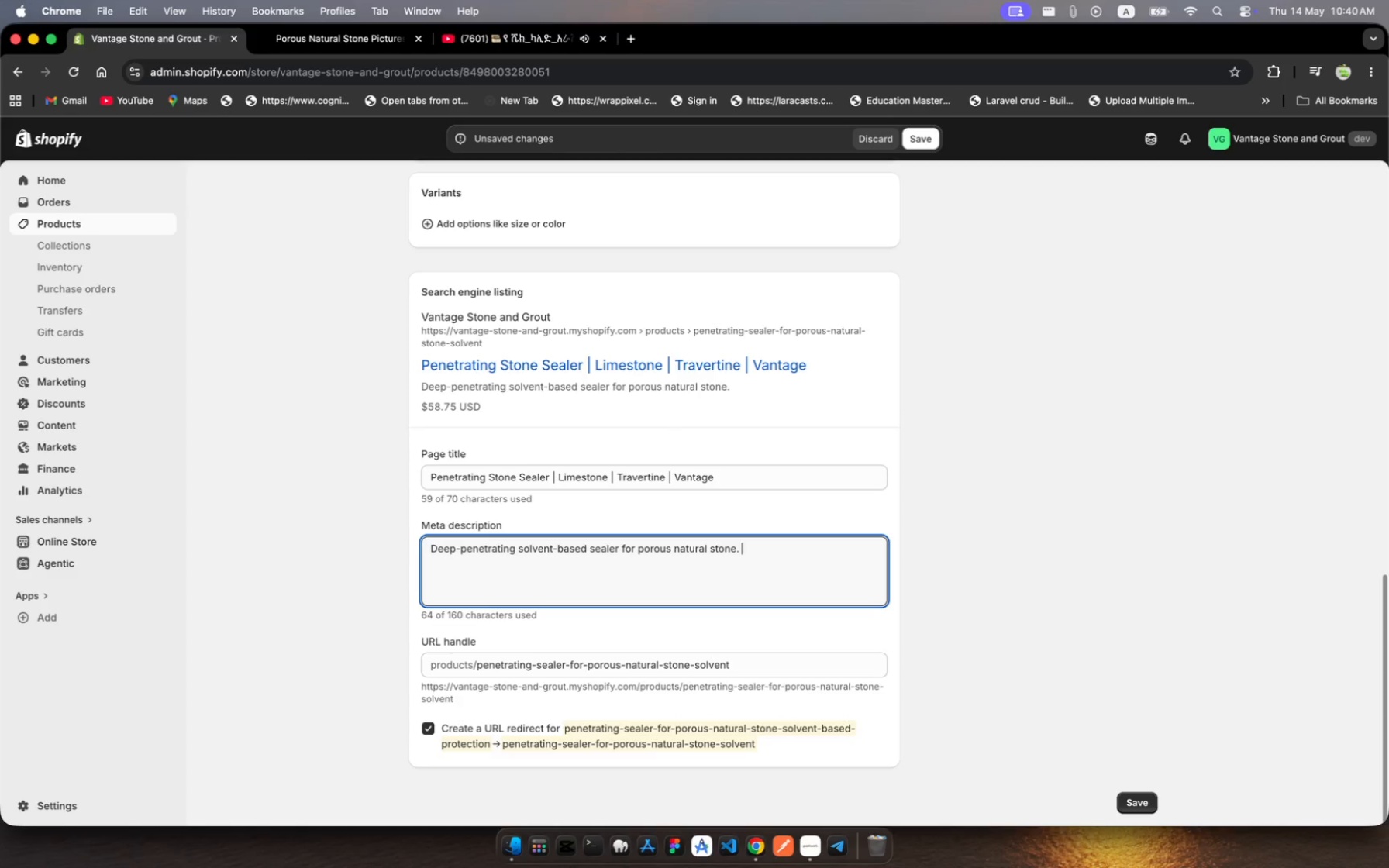 
key(Space)
 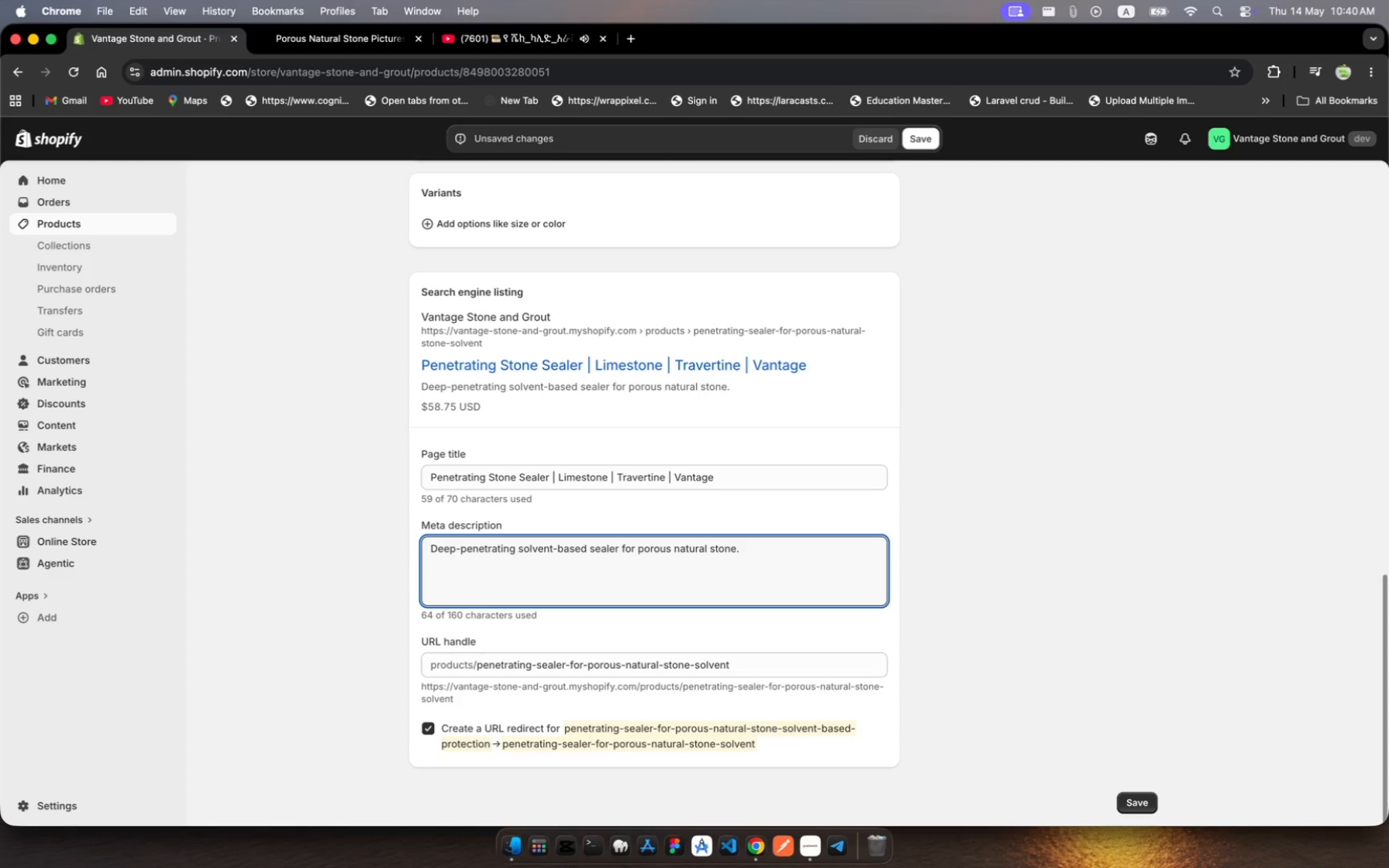 
type(Protects limestone, )
 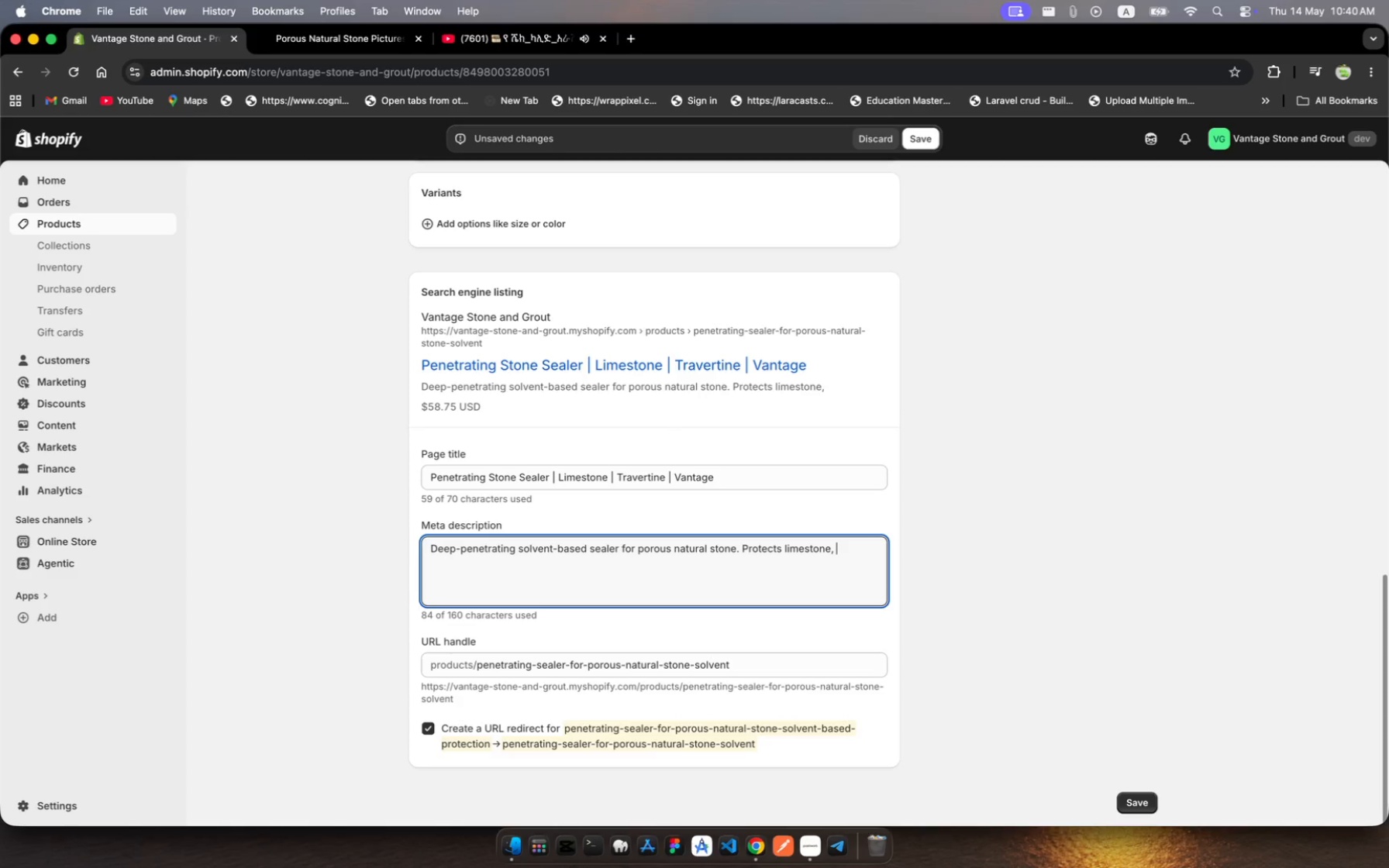 
type(travertine)
 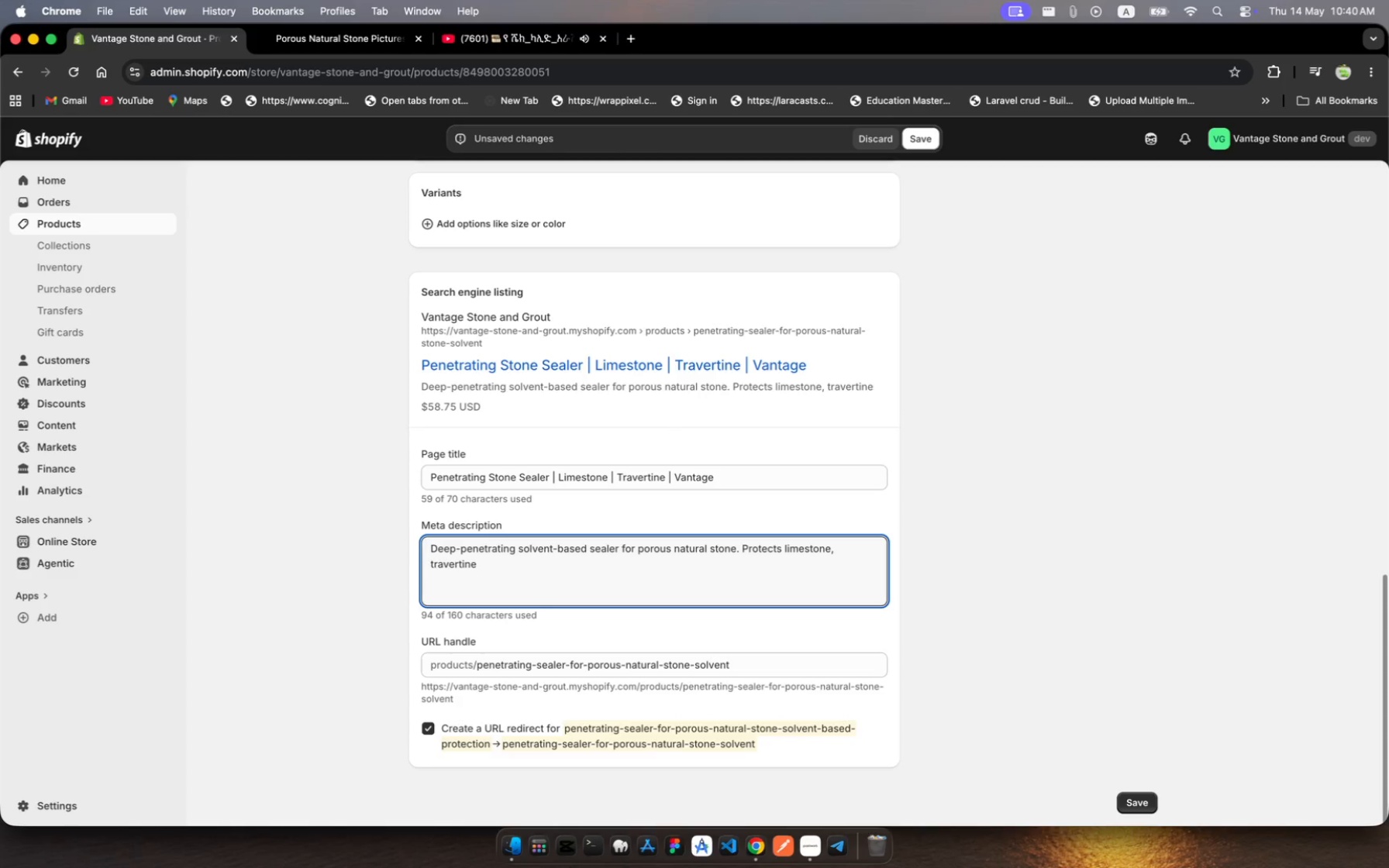 
wait(6.35)
 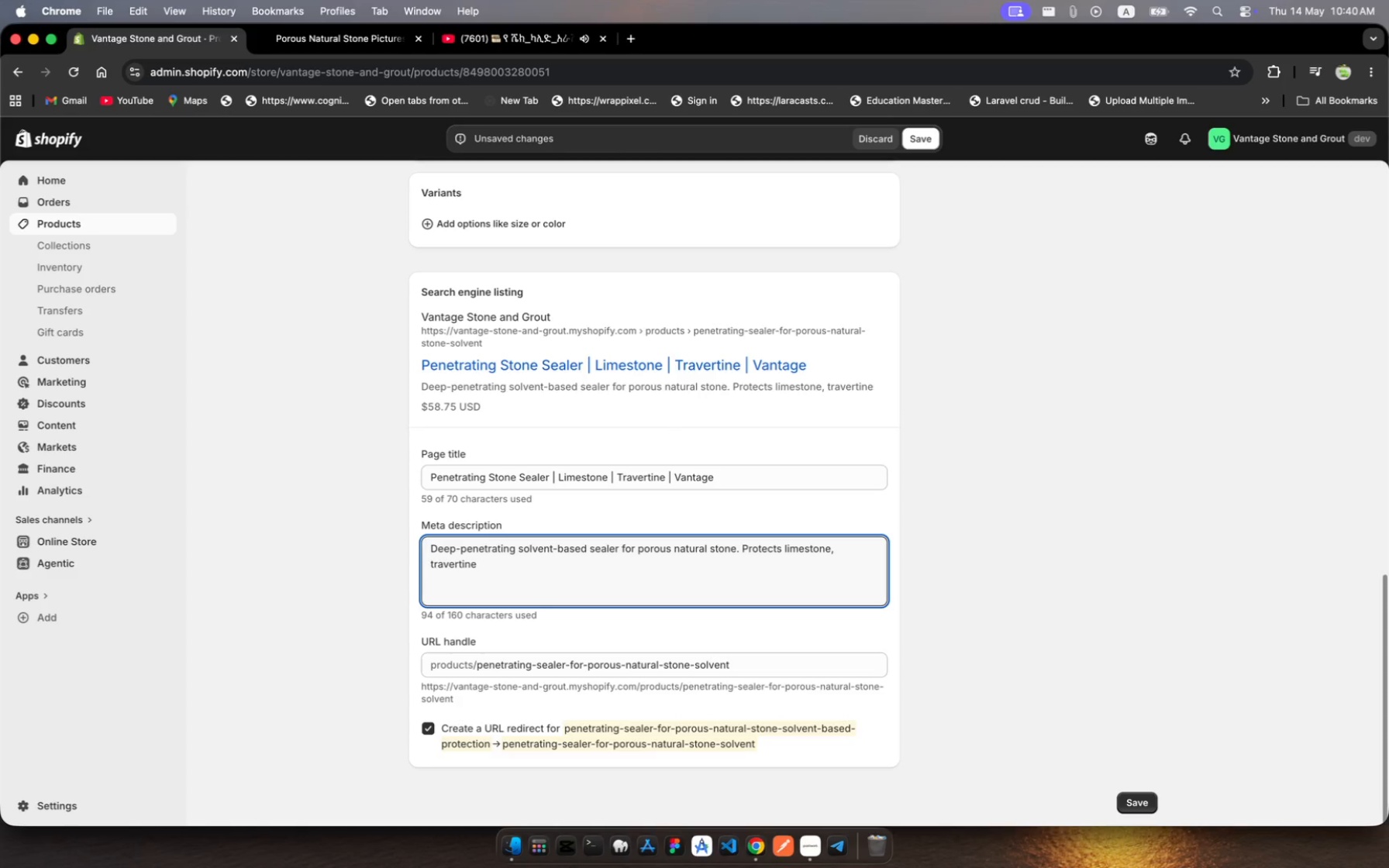 
type(, and )
 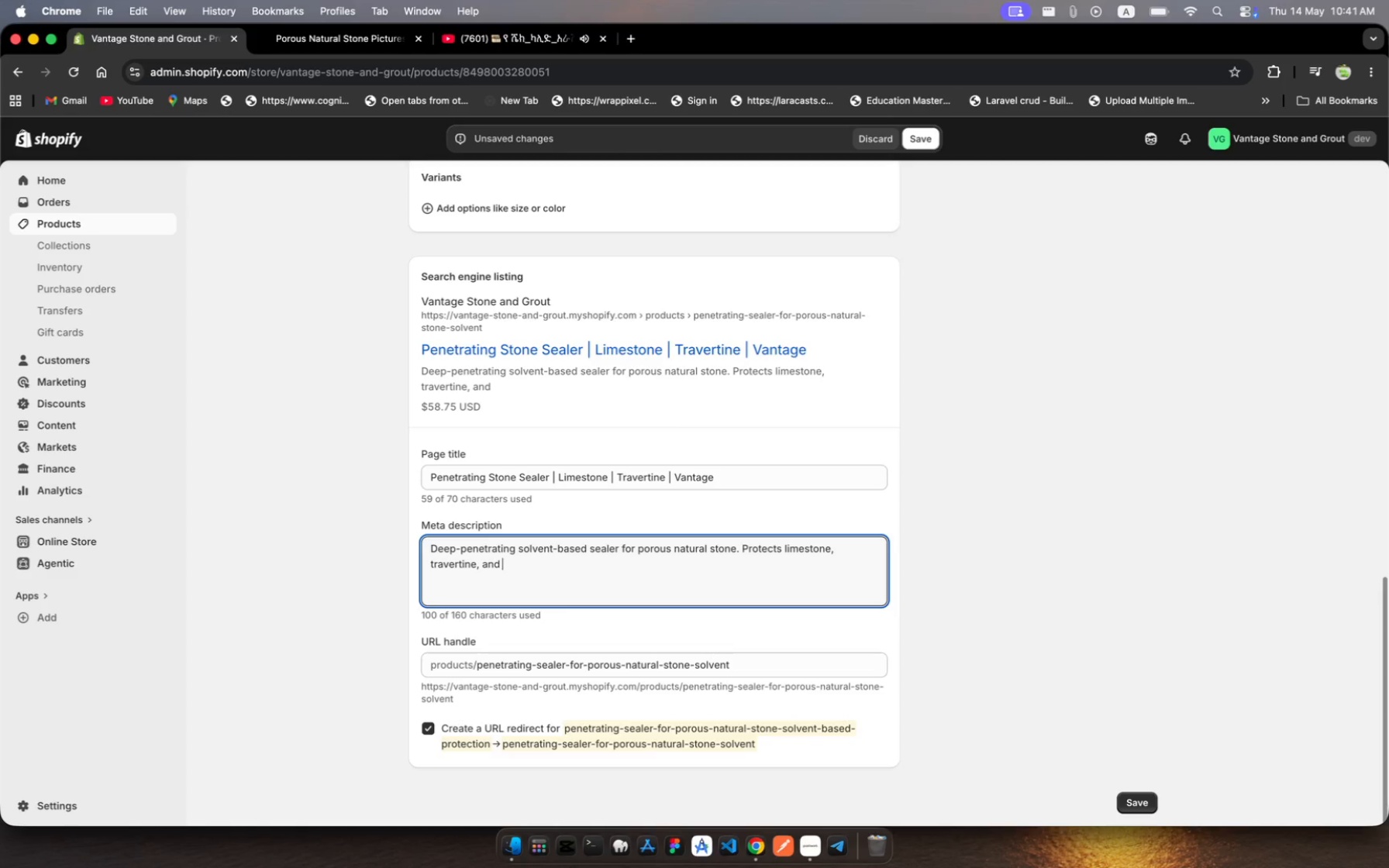 
wait(13.92)
 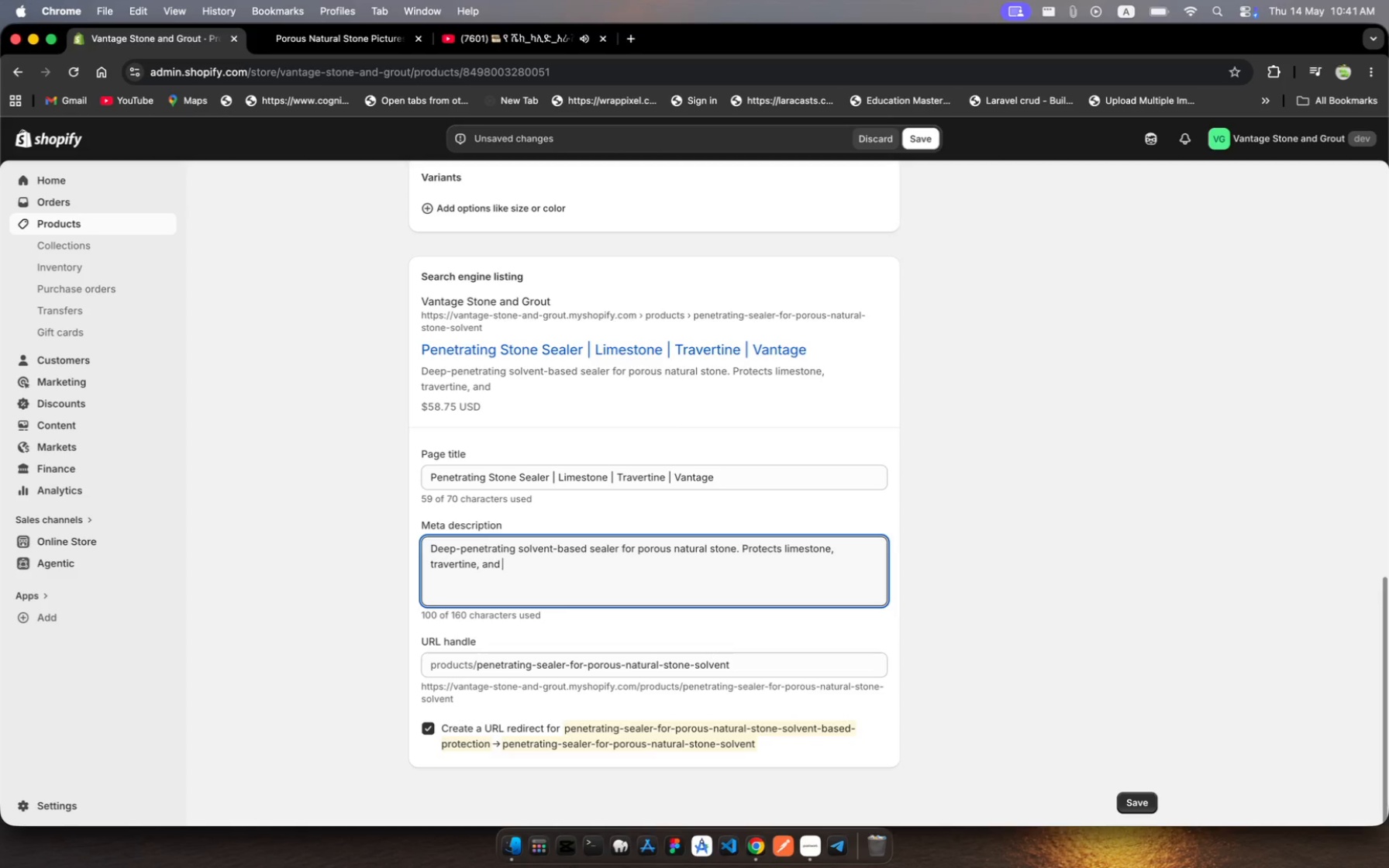 
type(sadstone. Up to  years protection)
 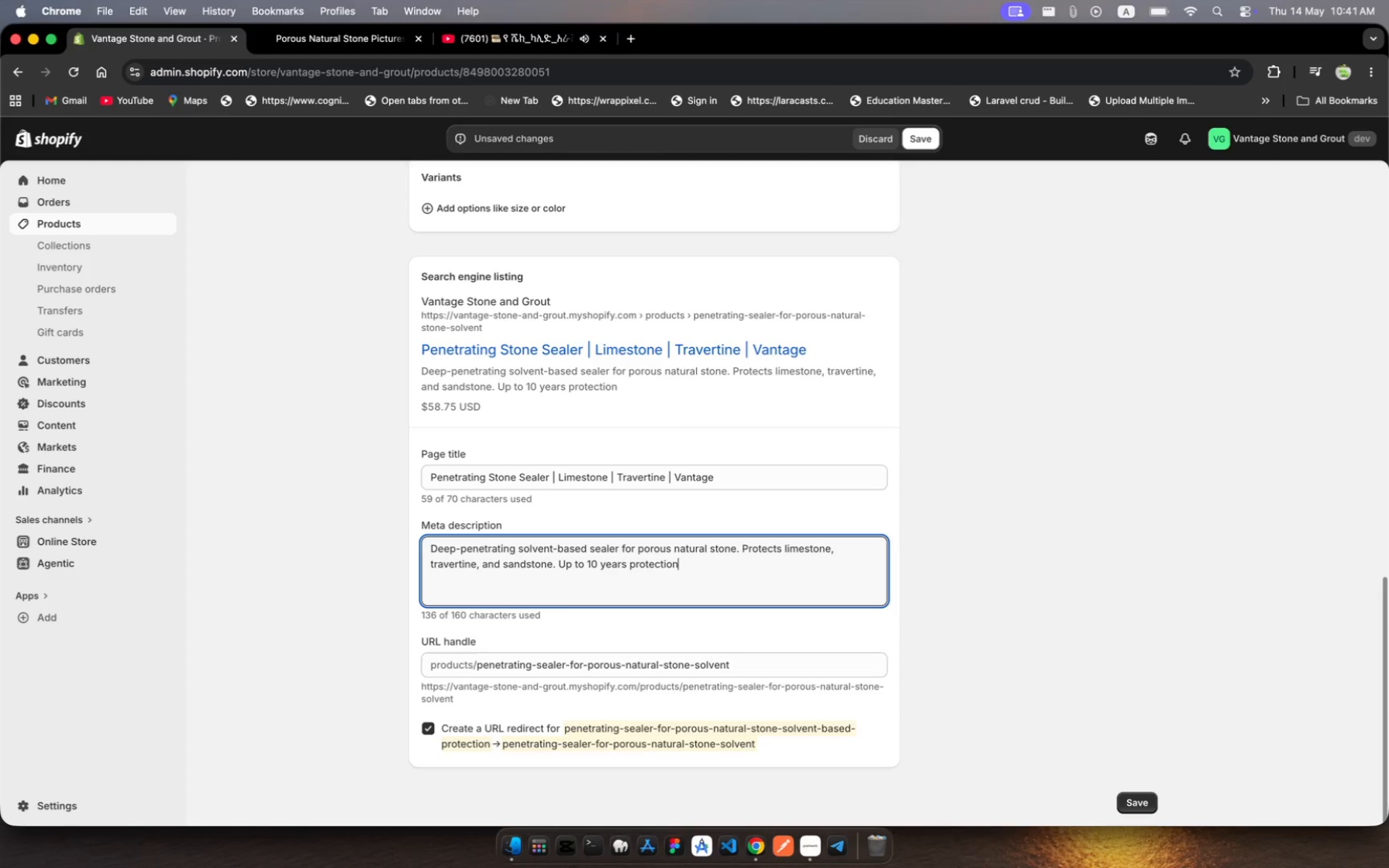 
 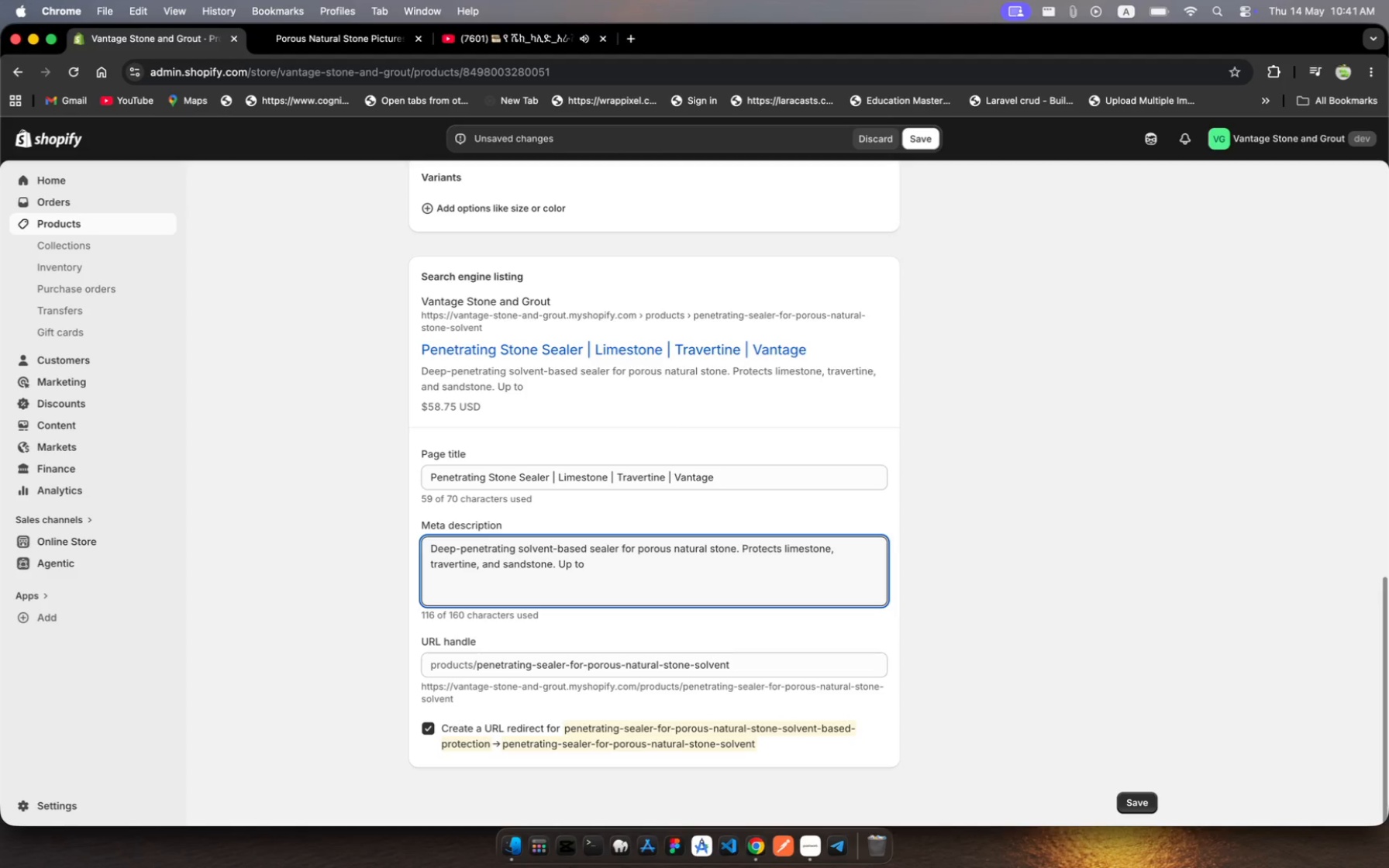 
hold_key(key=1, duration=0.31)
 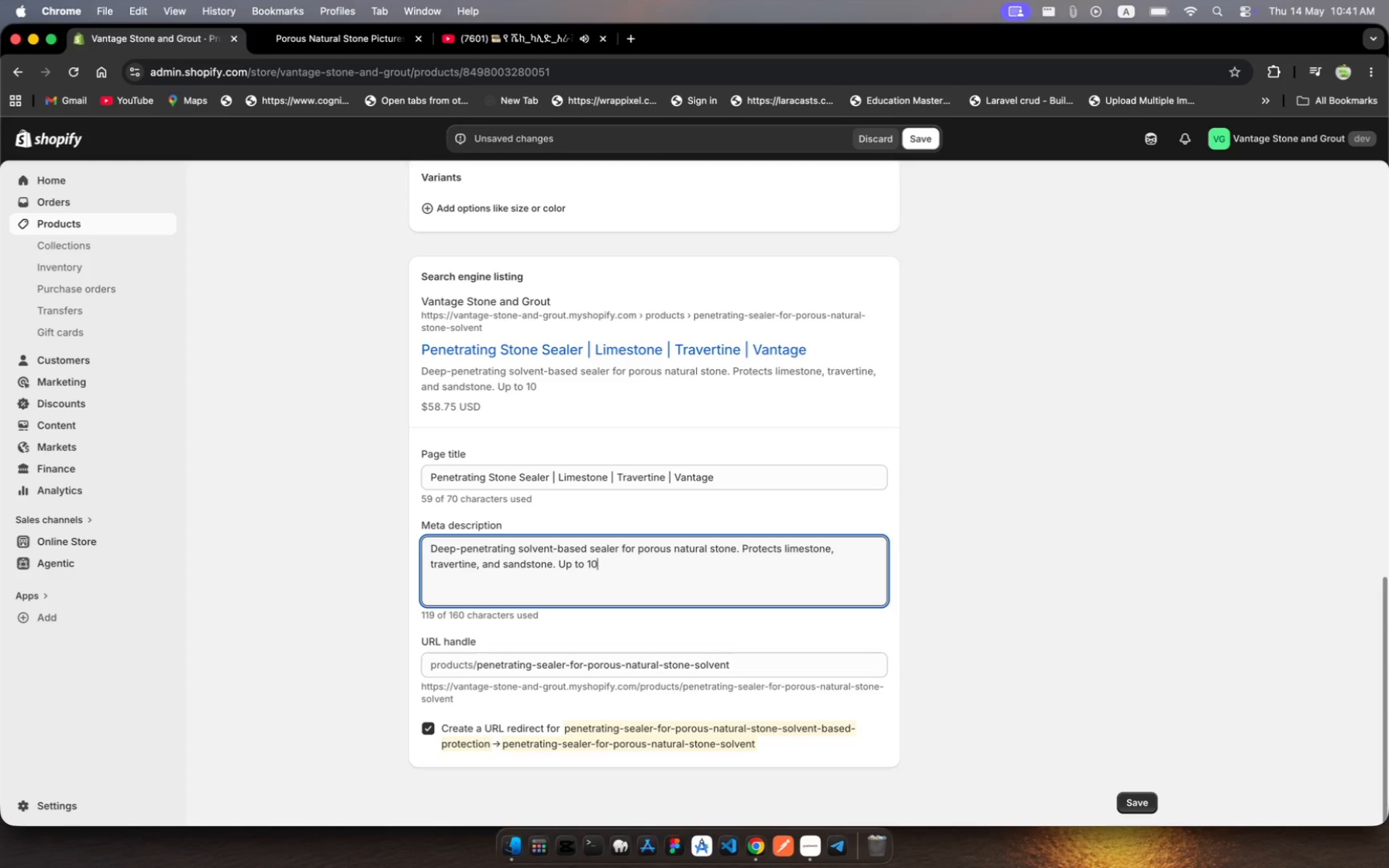 
hold_key(key=0, duration=0.32)
 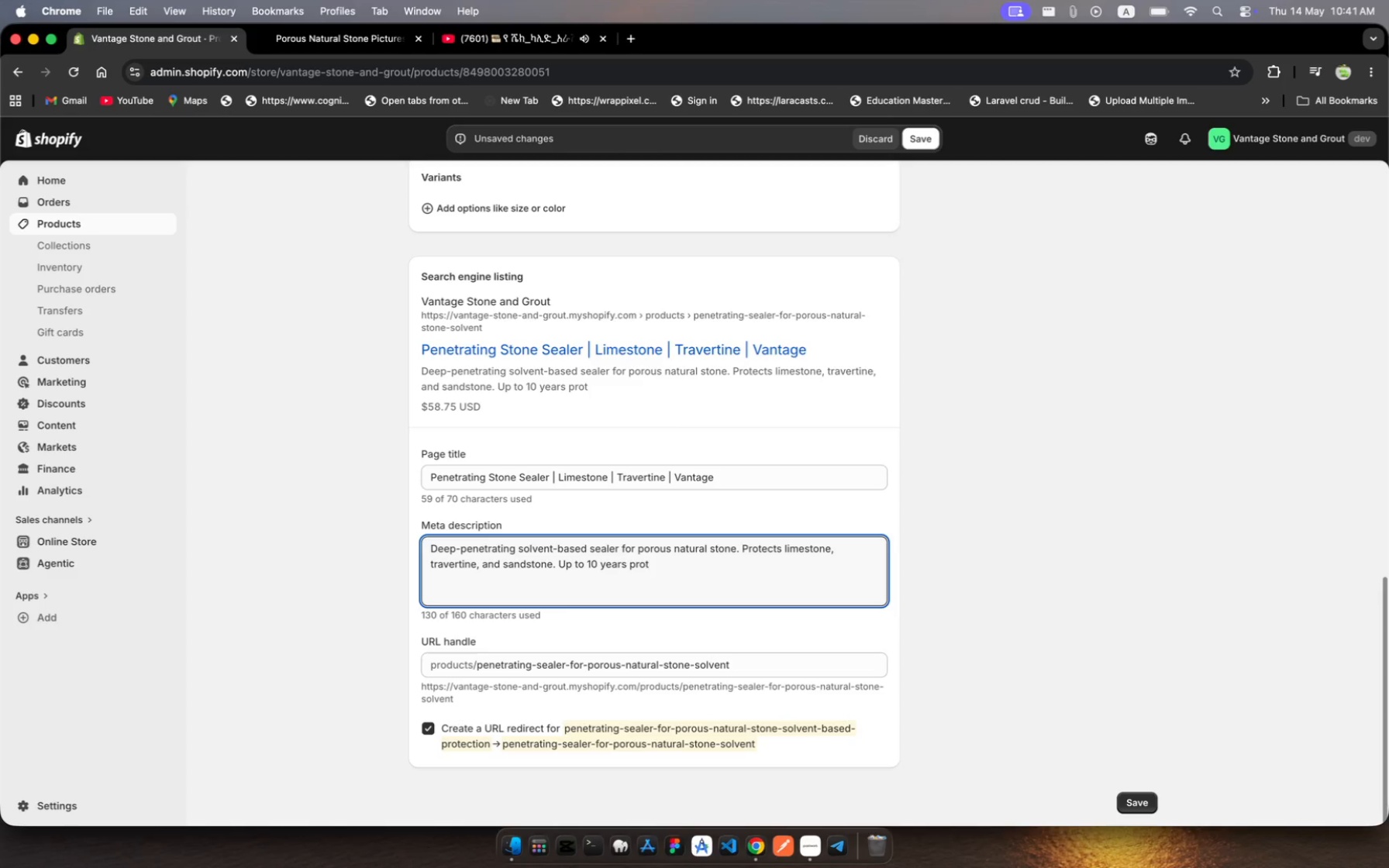 
type(. Shp Vantage Stone)
 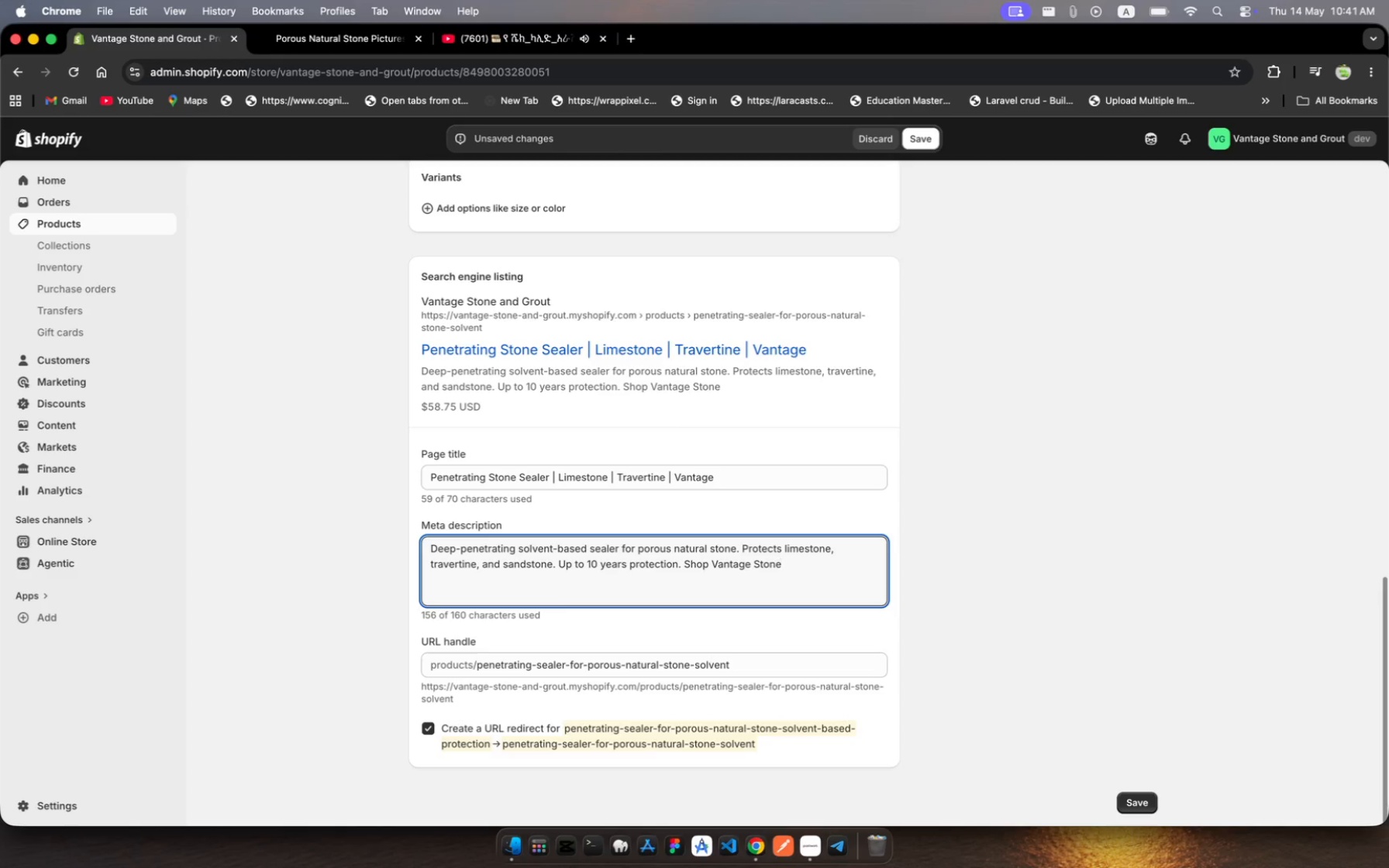 
key(Period)
 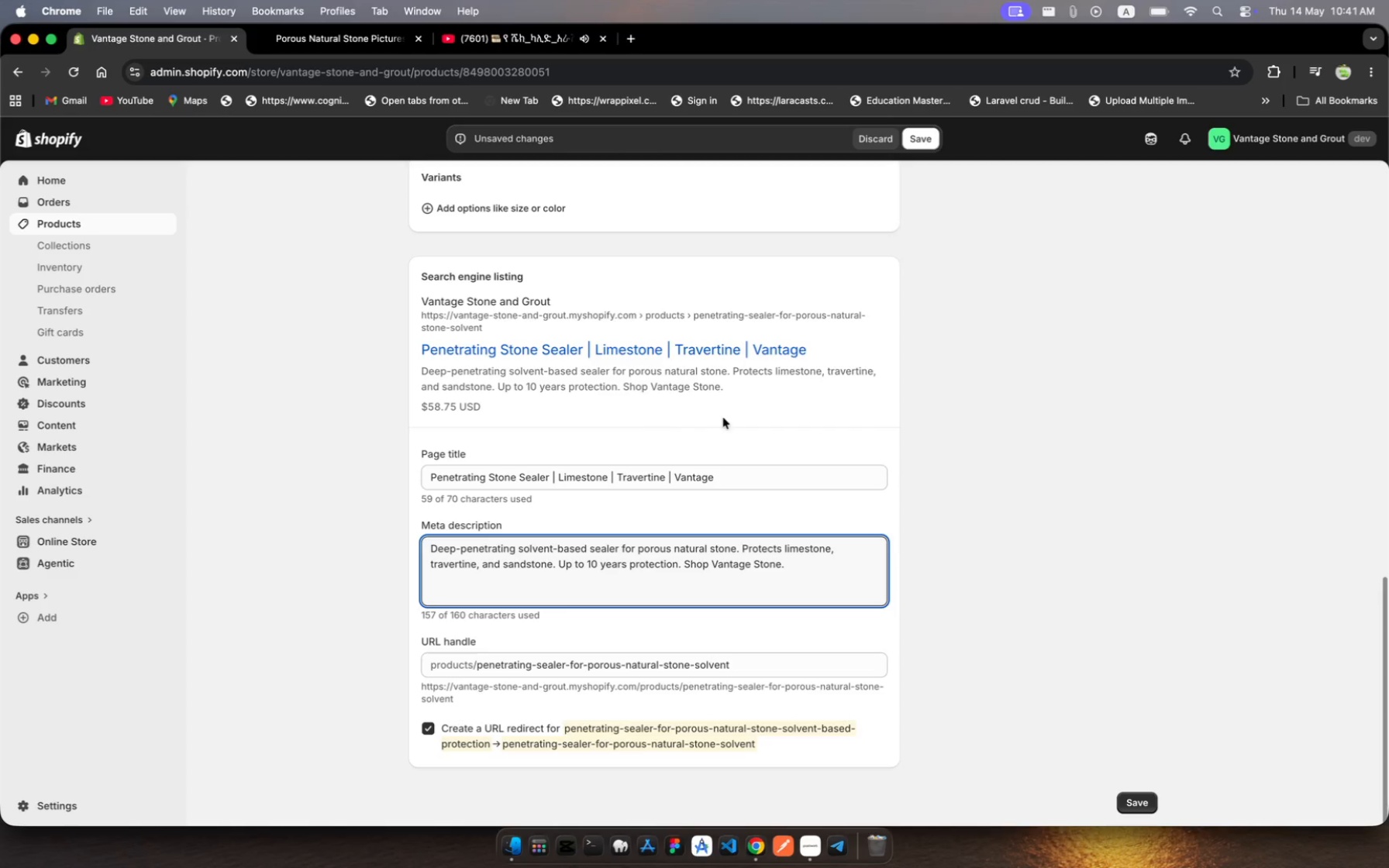 
scroll: coordinate [767, 500], scroll_direction: up, amount: 339.0
 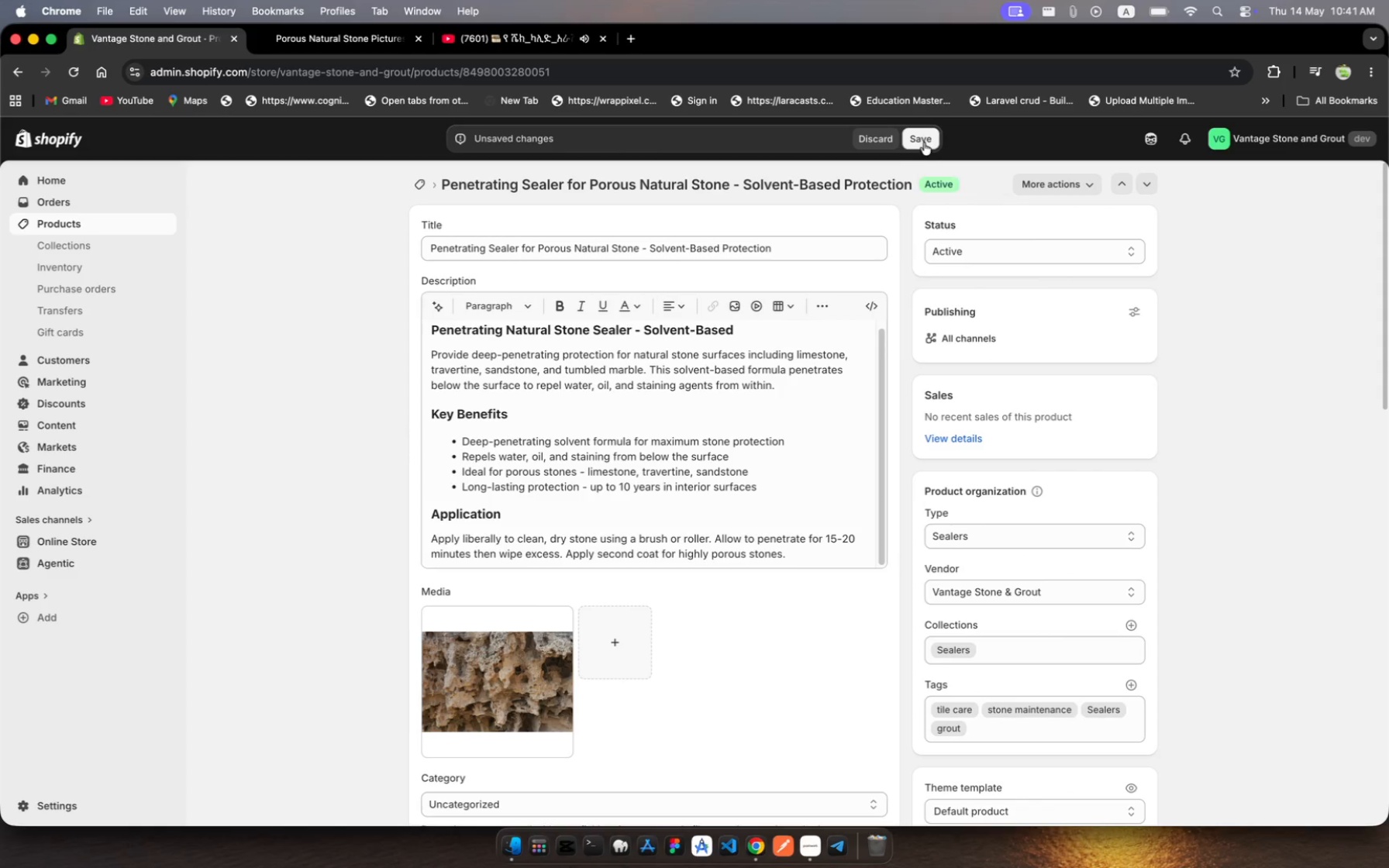 
left_click([924, 142])
 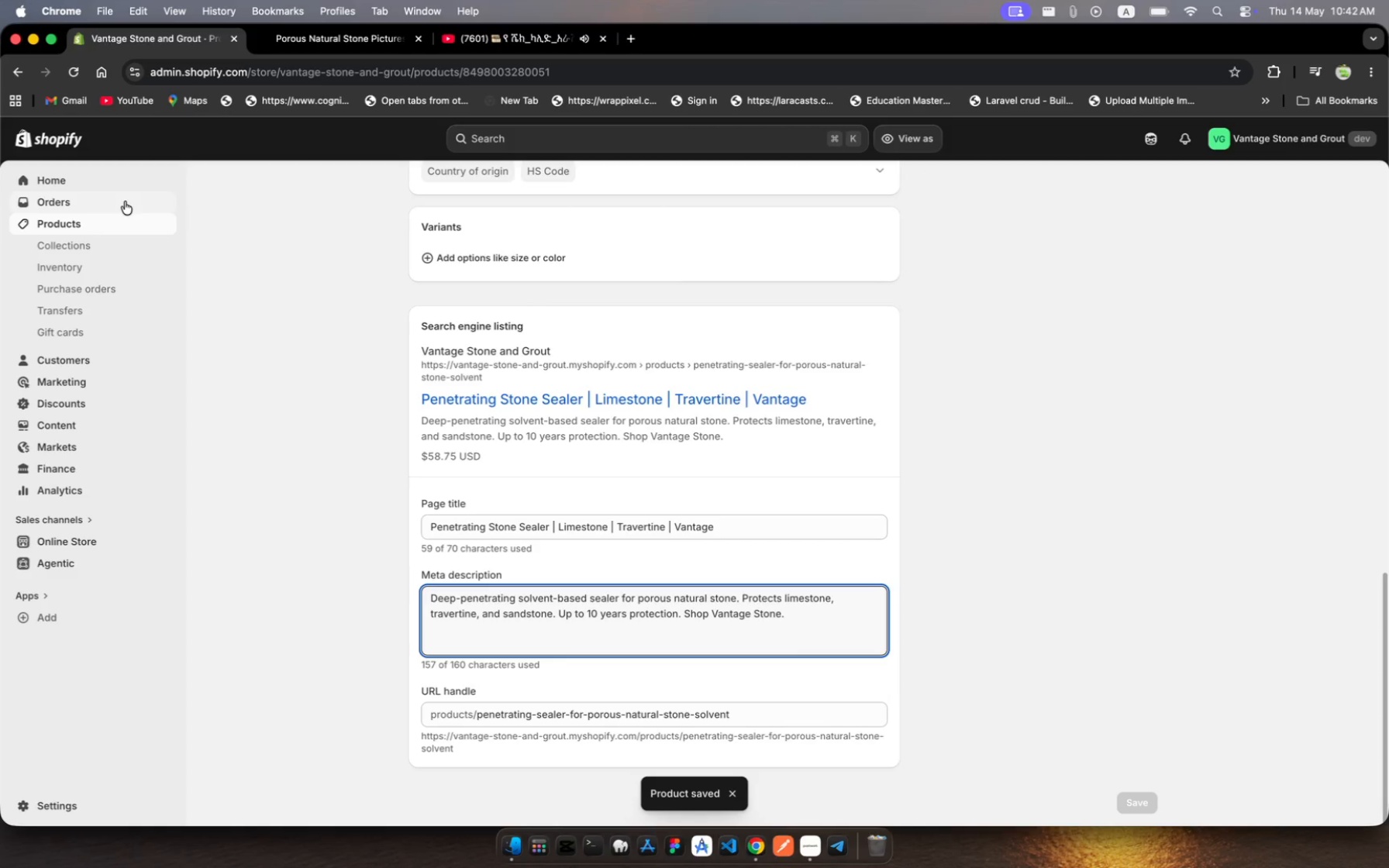 
wait(11.38)
 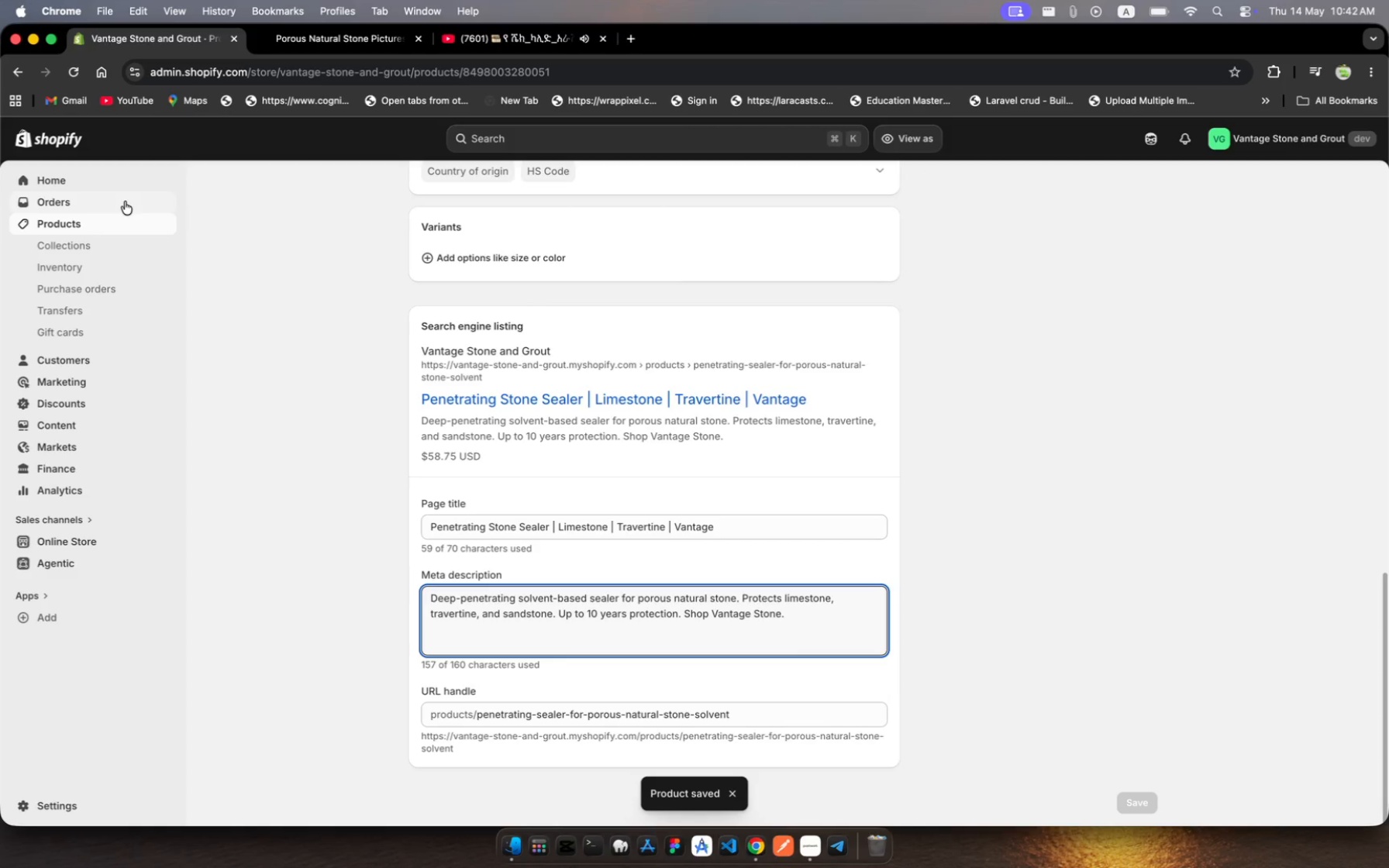 
scroll: coordinate [513, 366], scroll_direction: up, amount: 202.0
 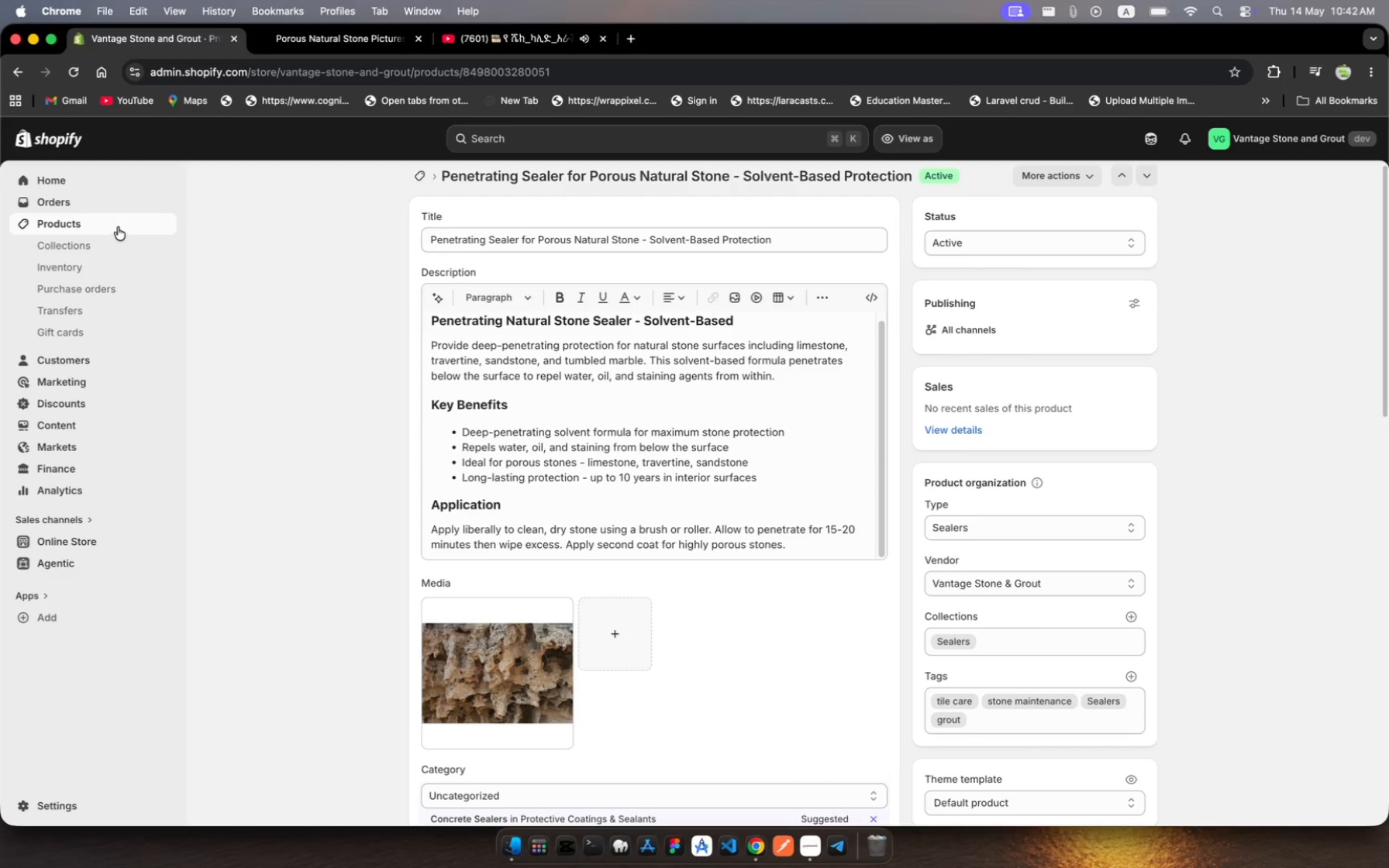 